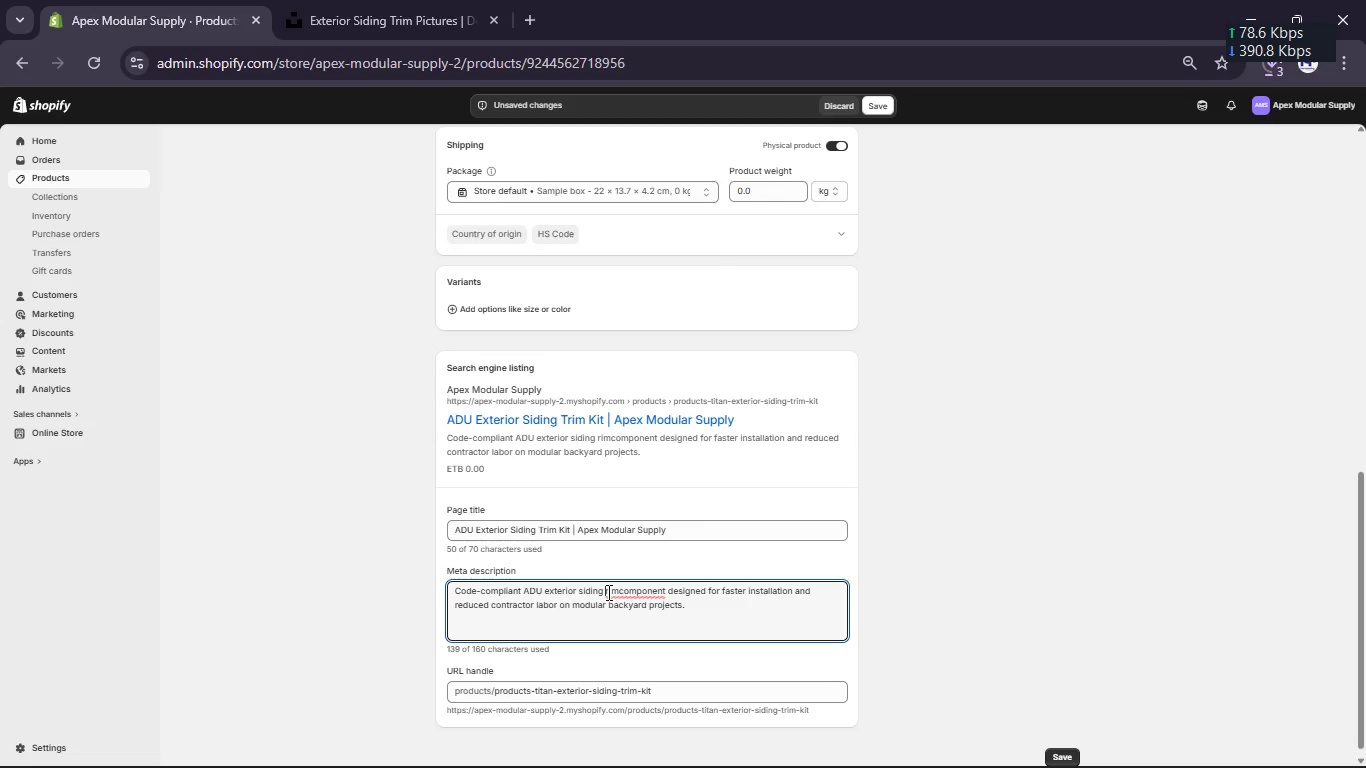 
key(T)
 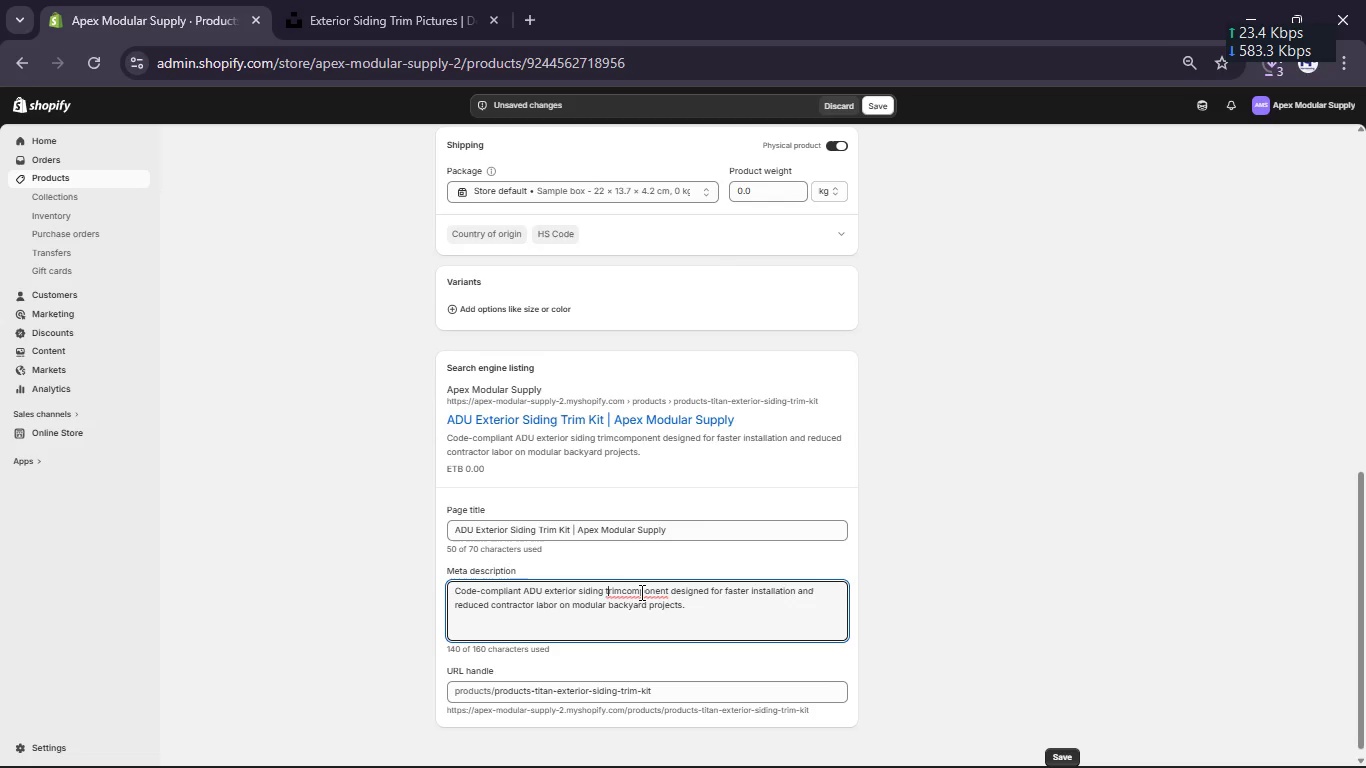 
left_click([622, 589])
 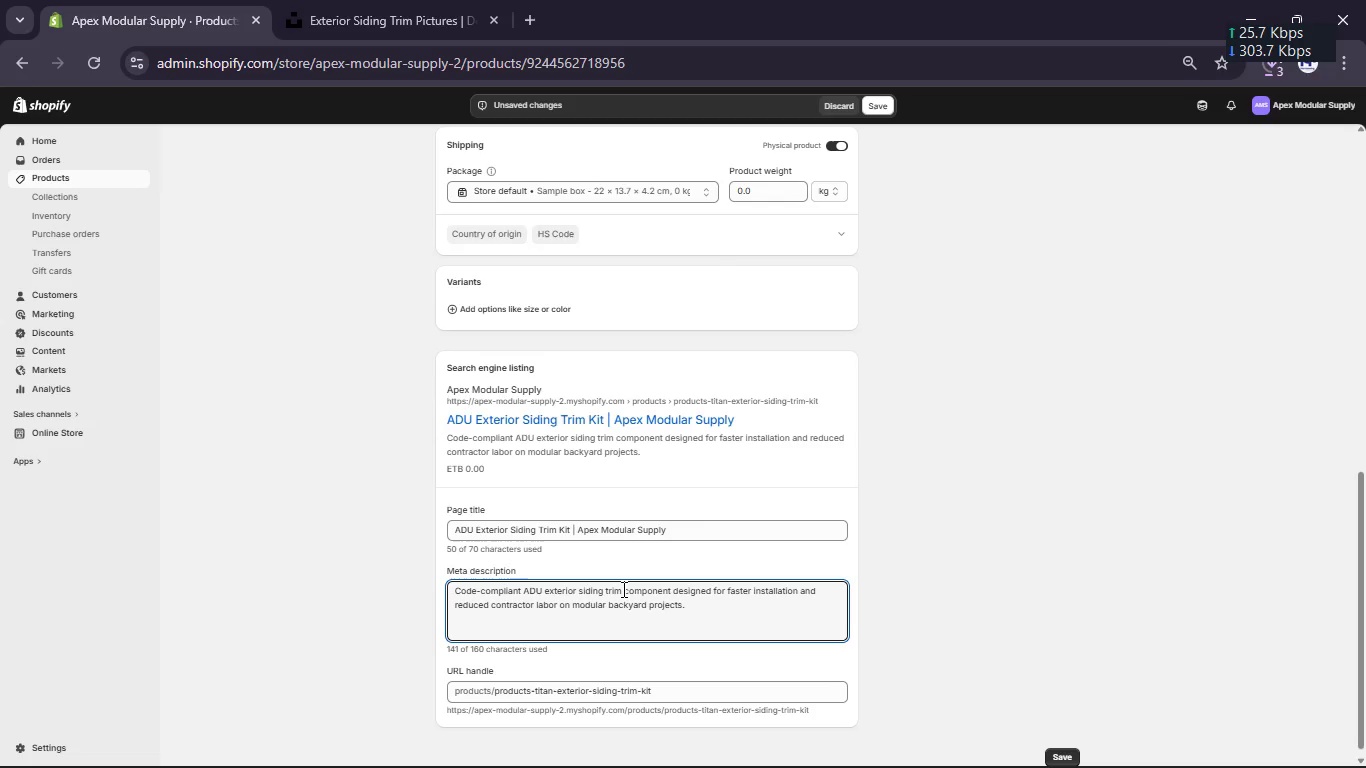 
key(Space)
 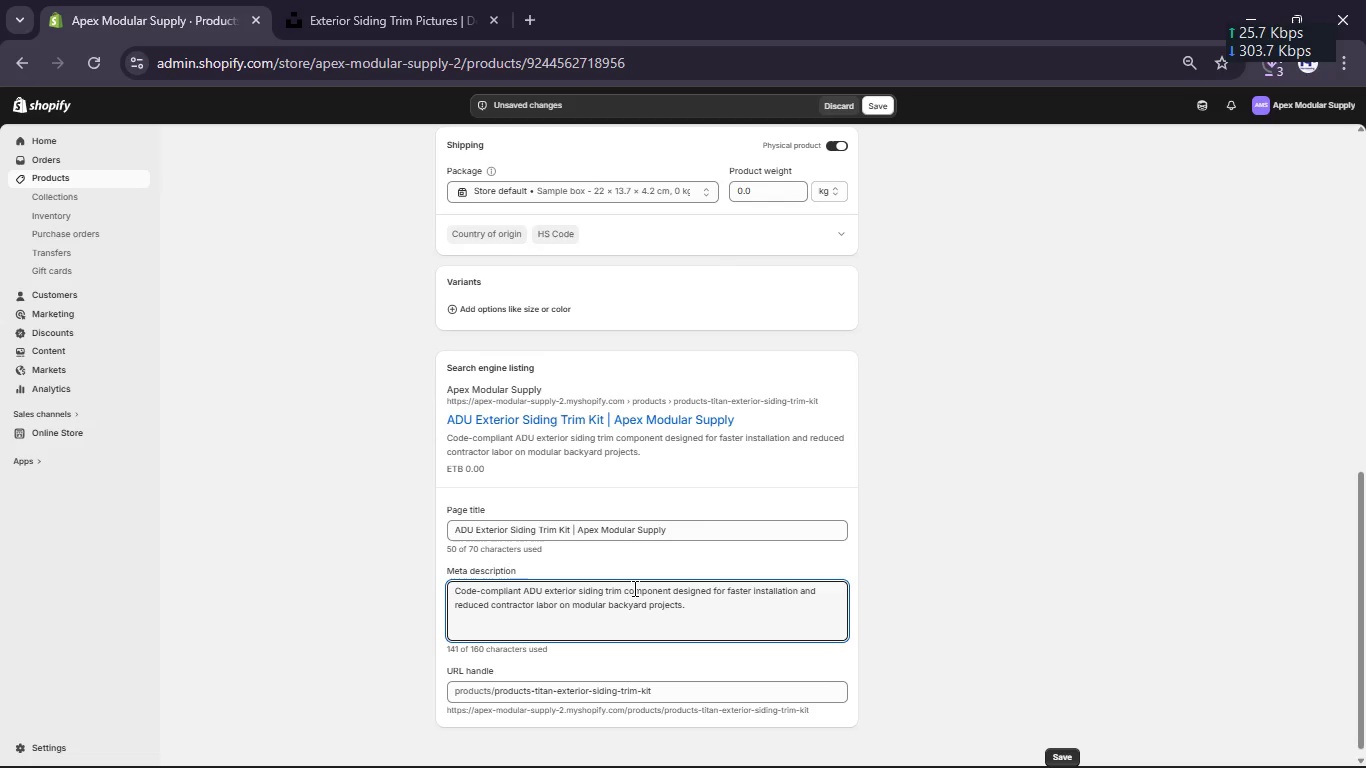 
left_click([633, 588])
 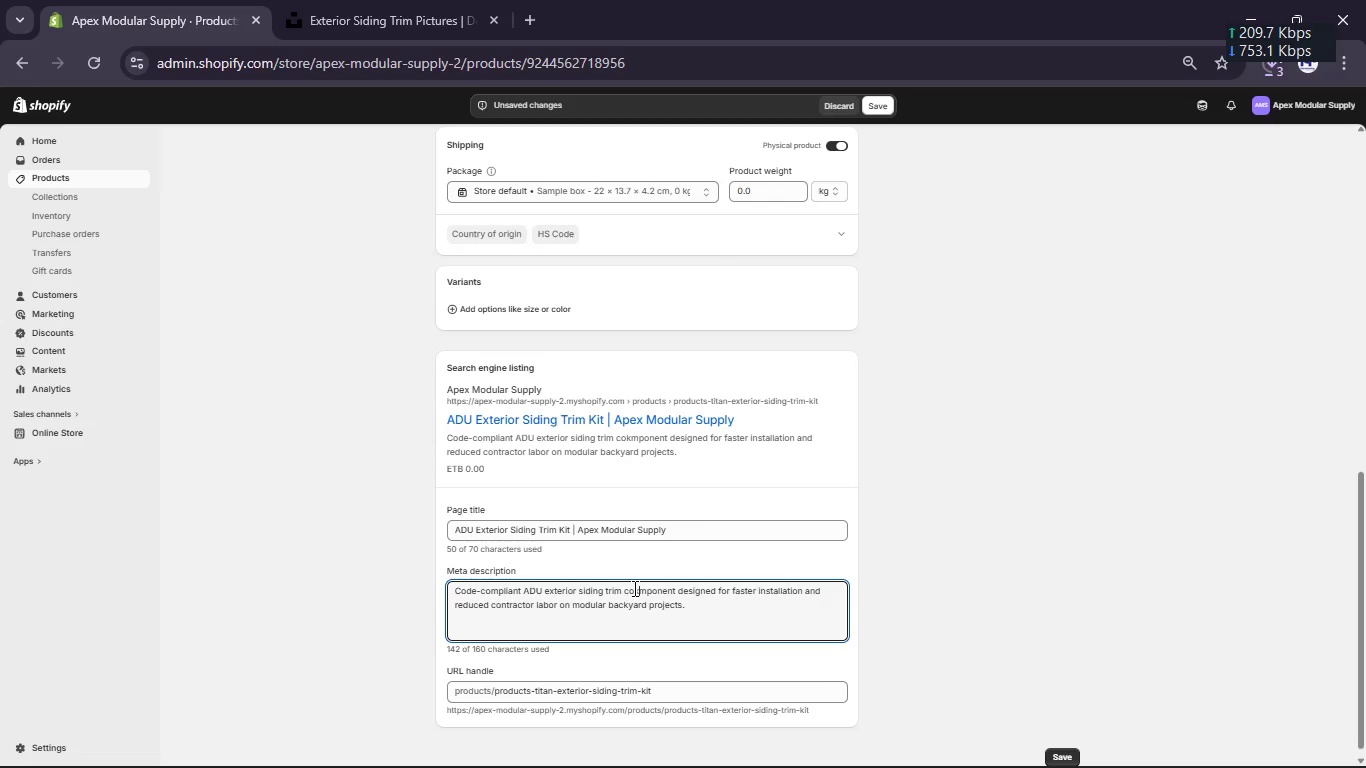 
type(kit)
 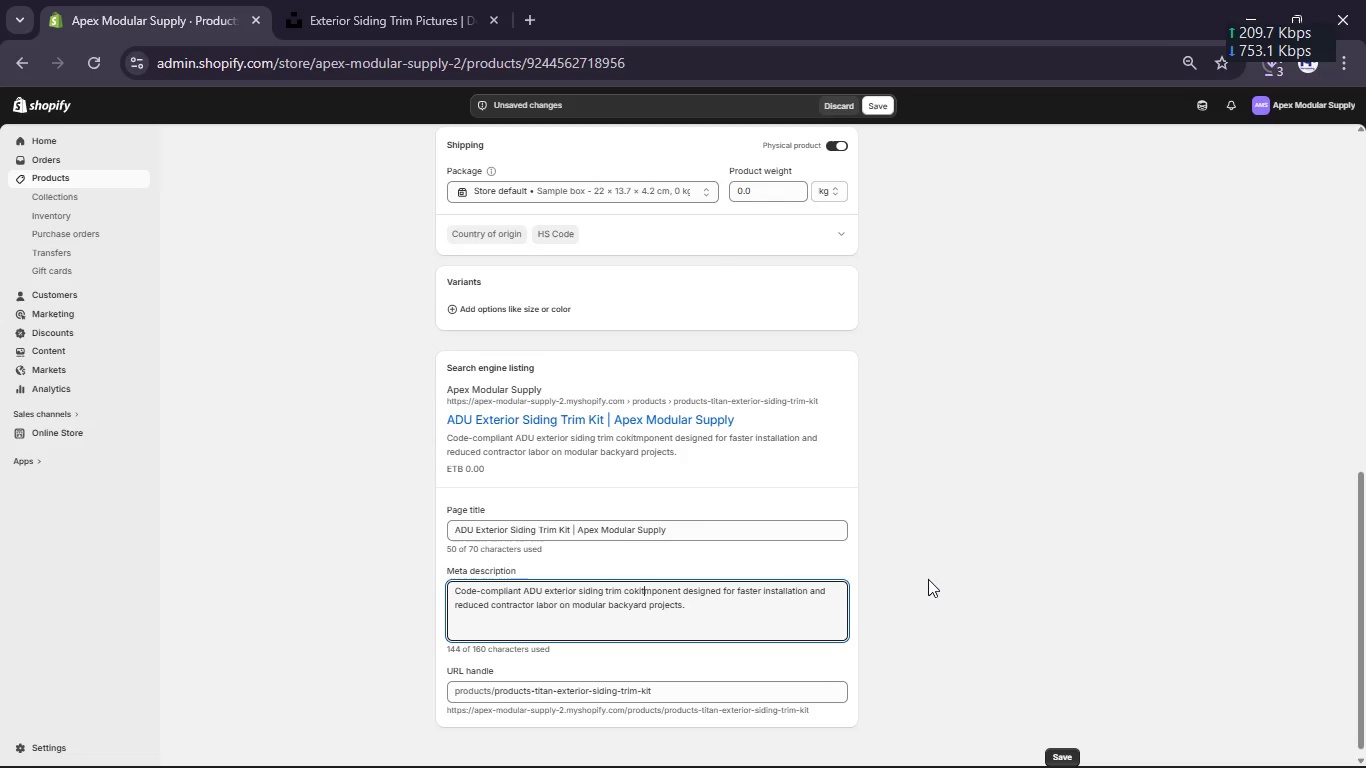 
key(Space)
 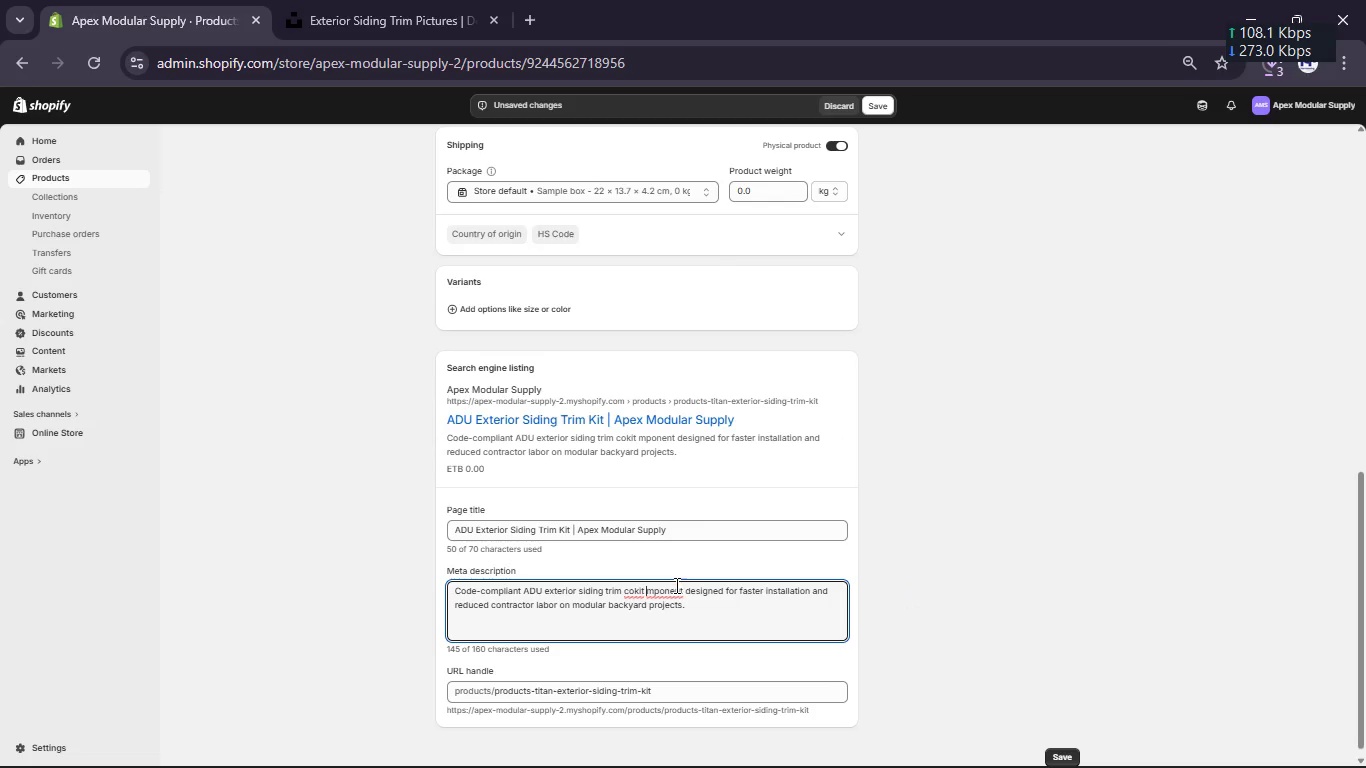 
double_click([672, 588])
 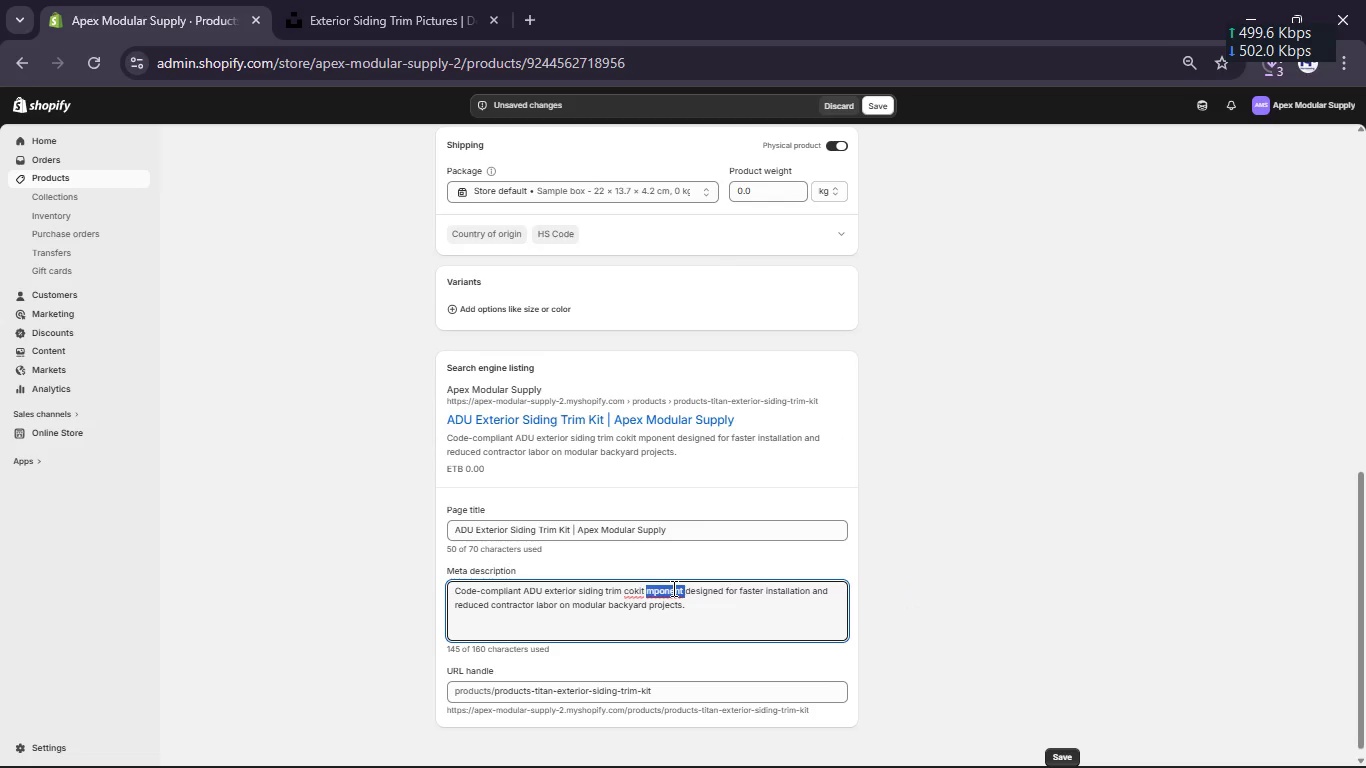 
key(Backspace)
key(Backspace)
key(Backspace)
key(Backspace)
key(Backspace)
key(Backspace)
key(Backspace)
type(kit )
 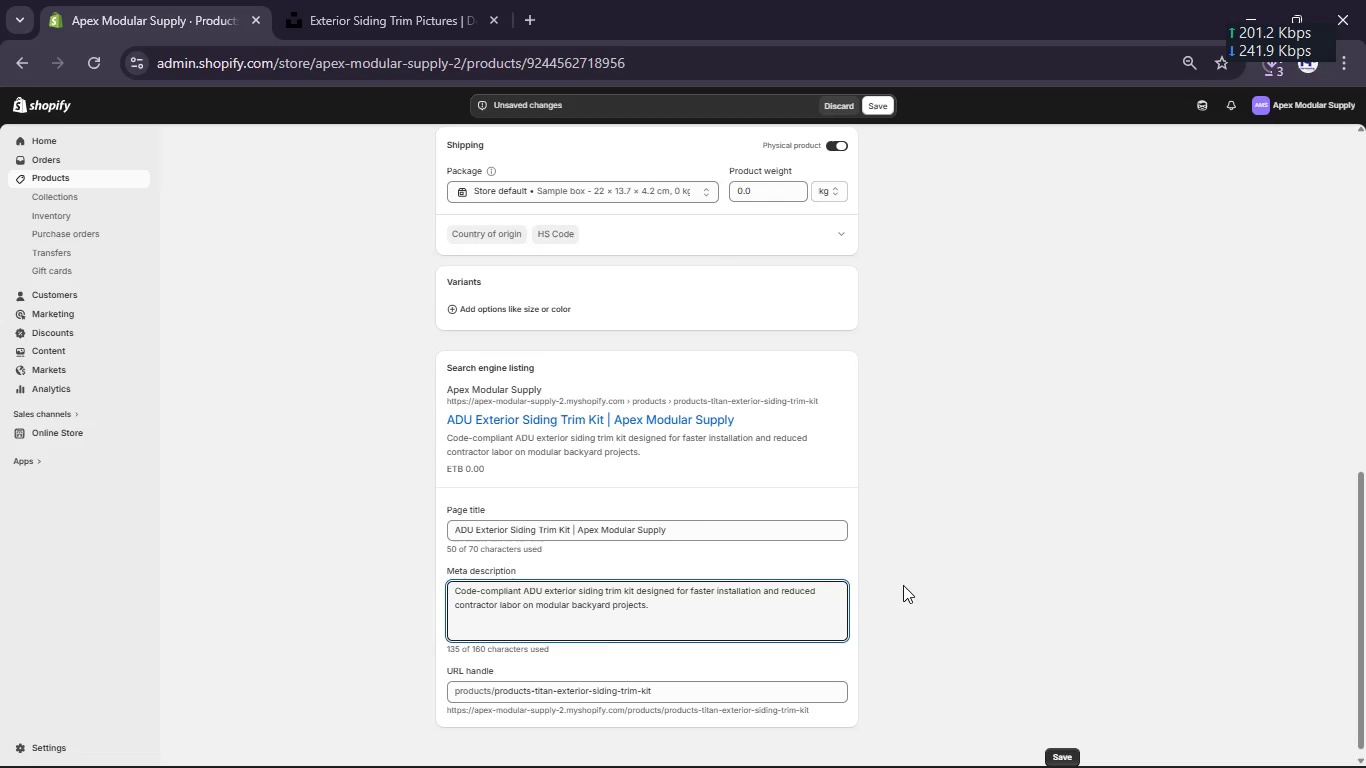 
left_click([903, 585])
 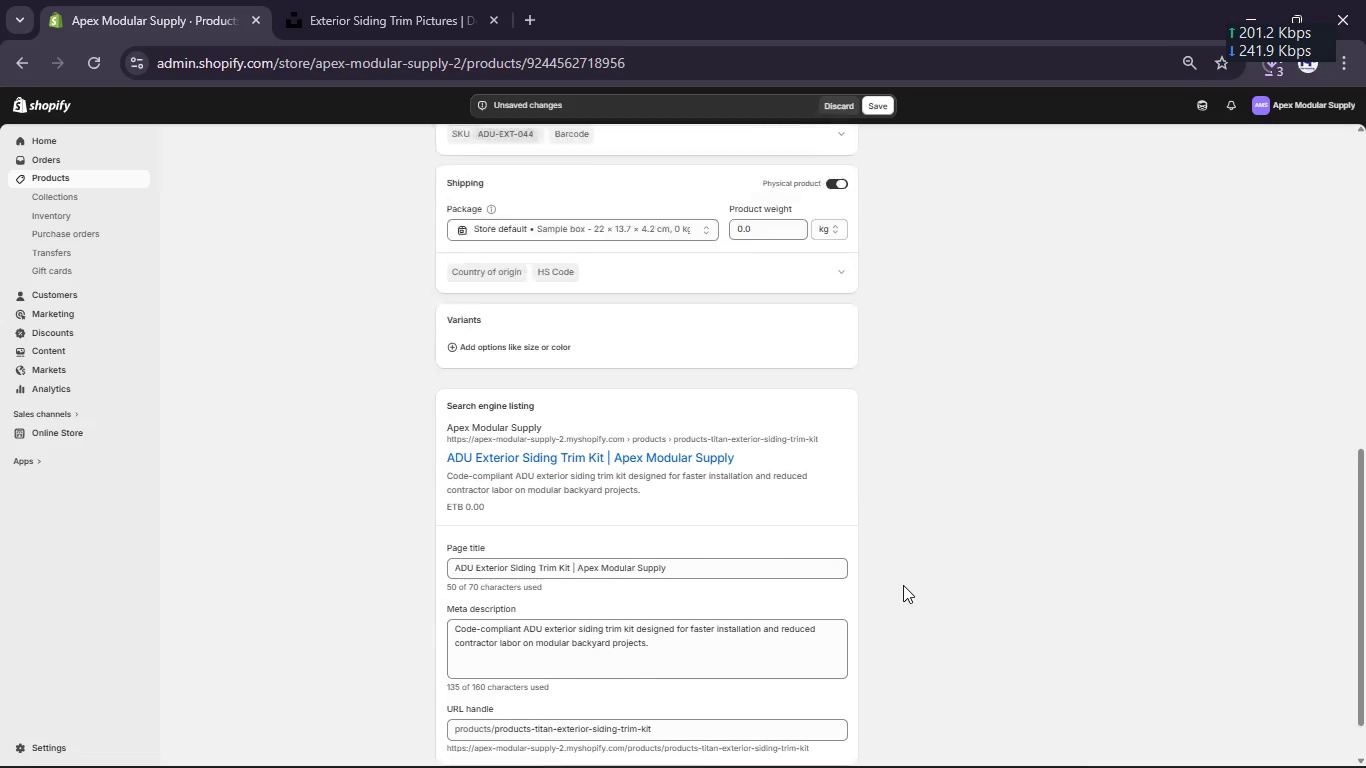 
scroll: coordinate [903, 585], scroll_direction: up, amount: 1.0
 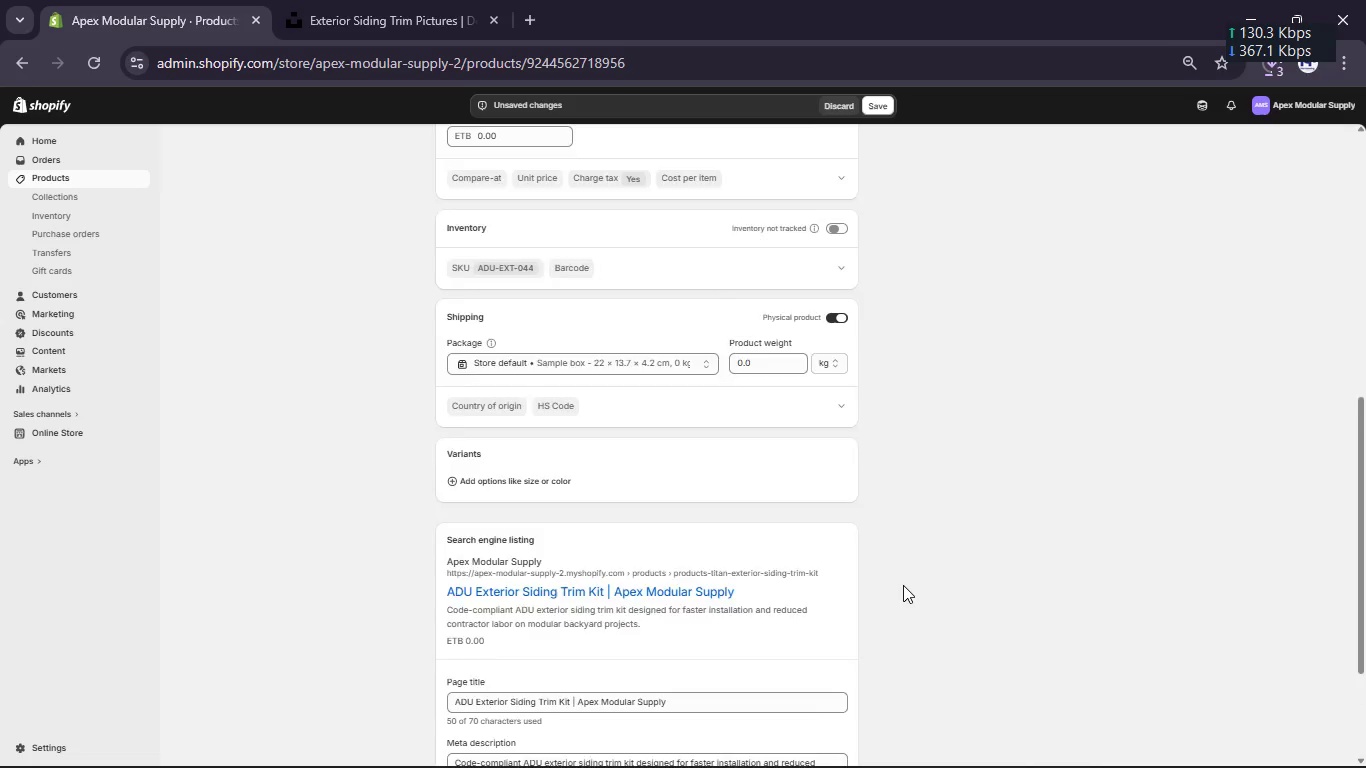 
scroll: coordinate [903, 585], scroll_direction: down, amount: 4.0
 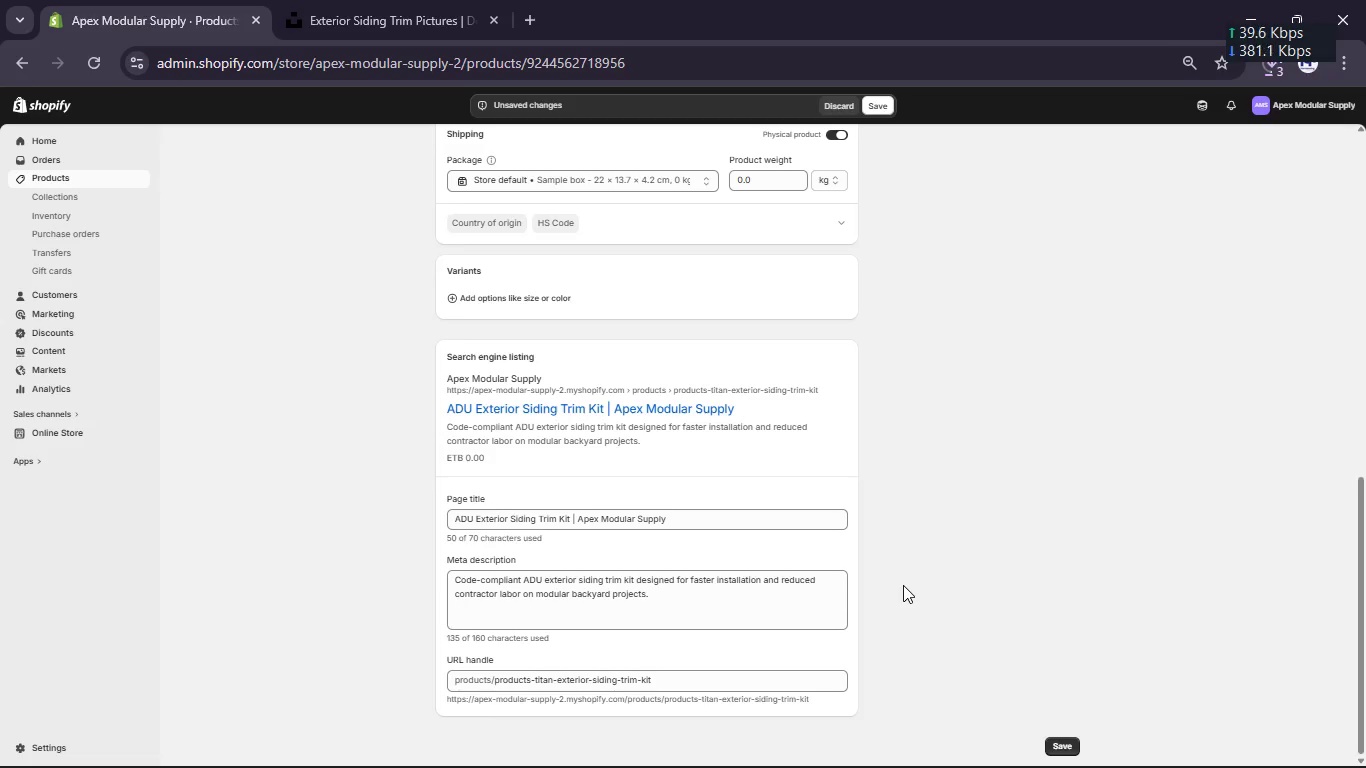 
scroll: coordinate [903, 585], scroll_direction: none, amount: 0.0
 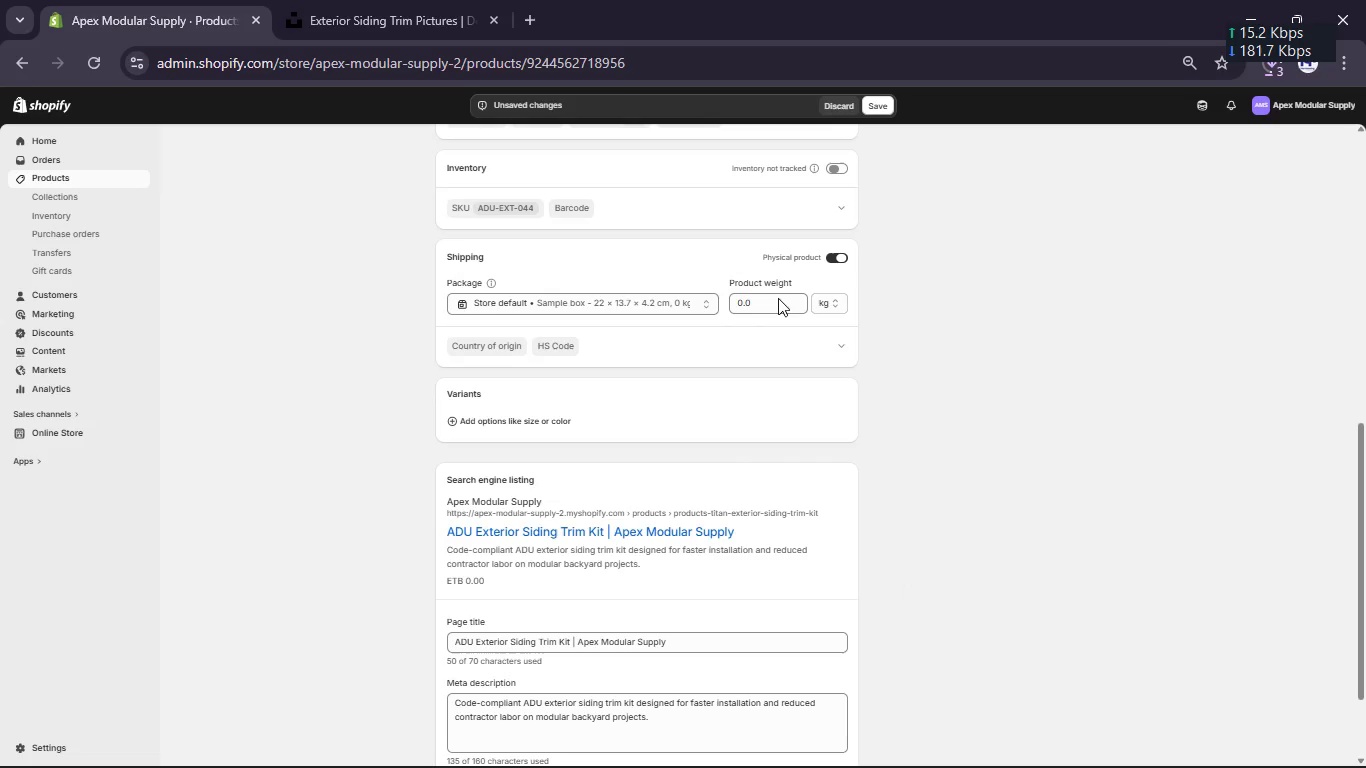 
double_click([749, 300])
 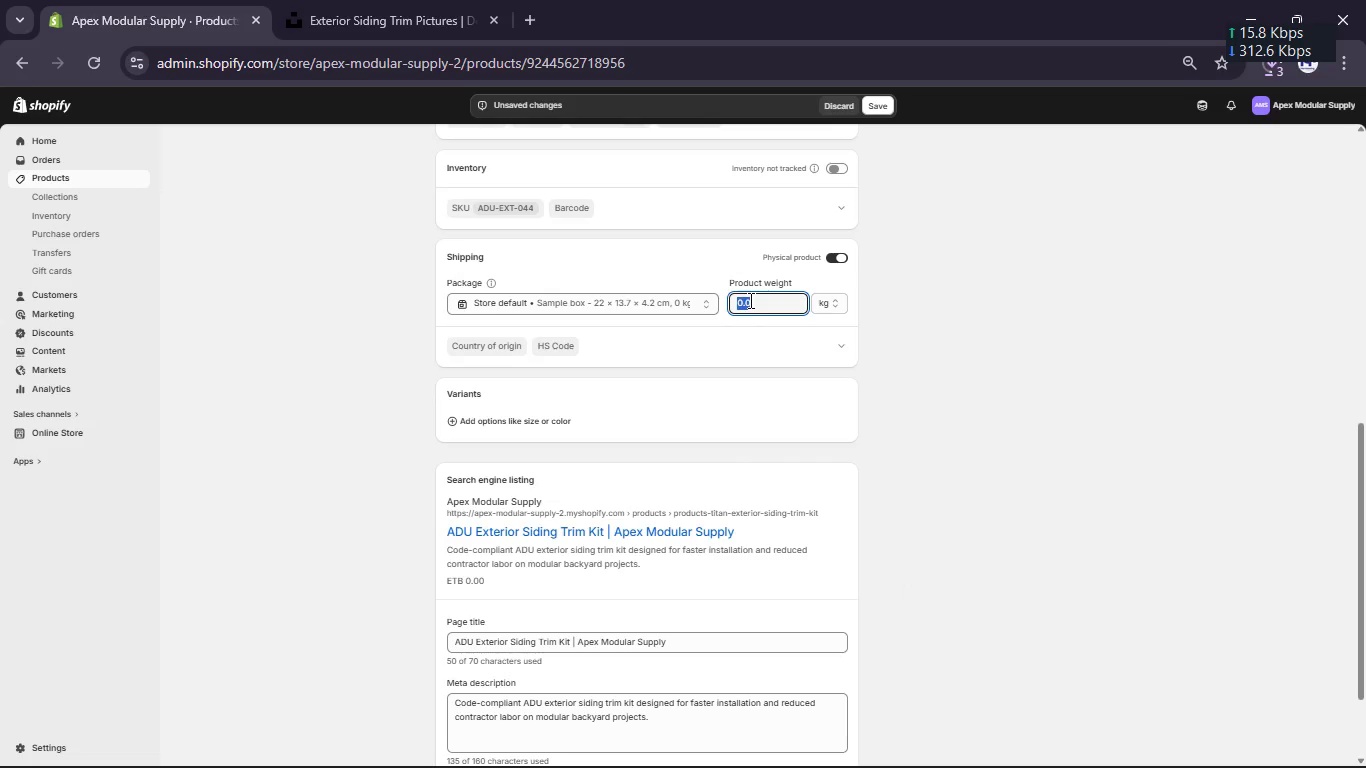 
left_click([749, 300])
 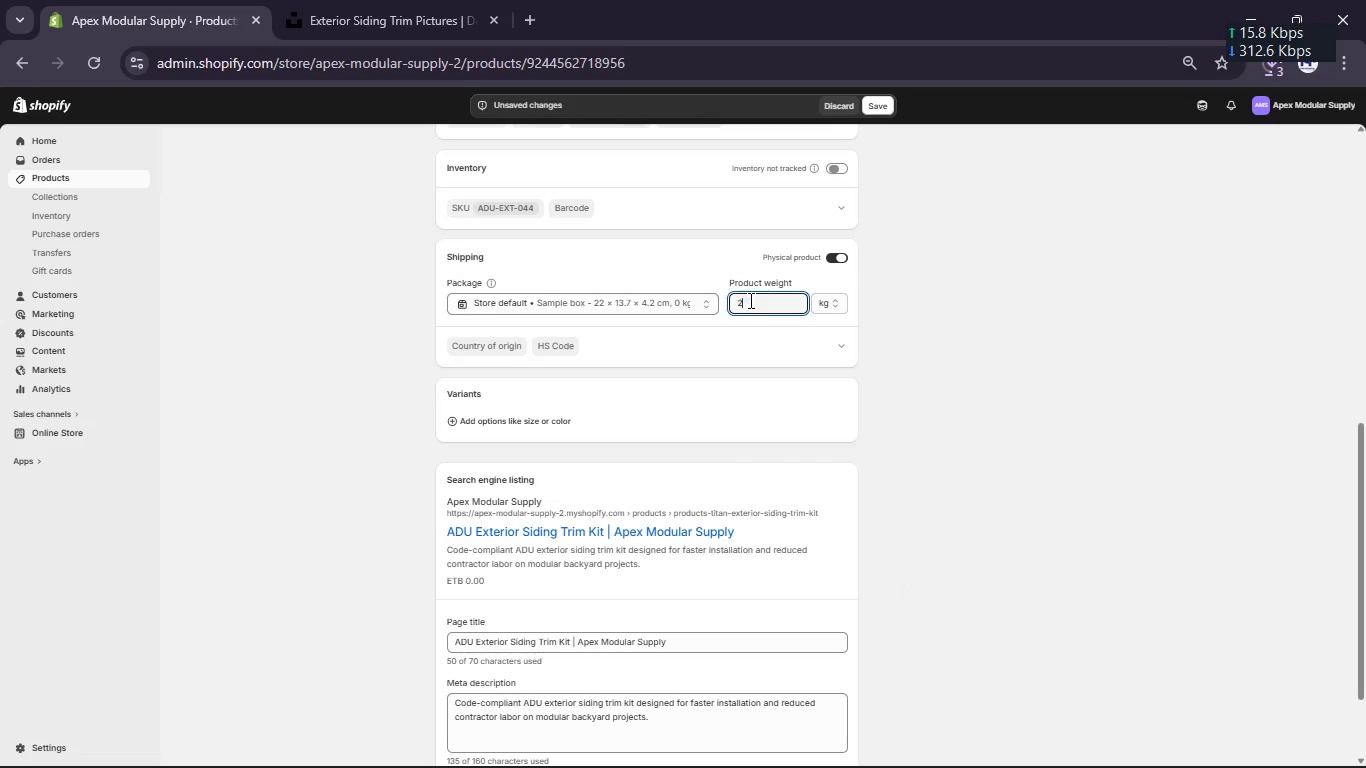 
key(Numpad2)
 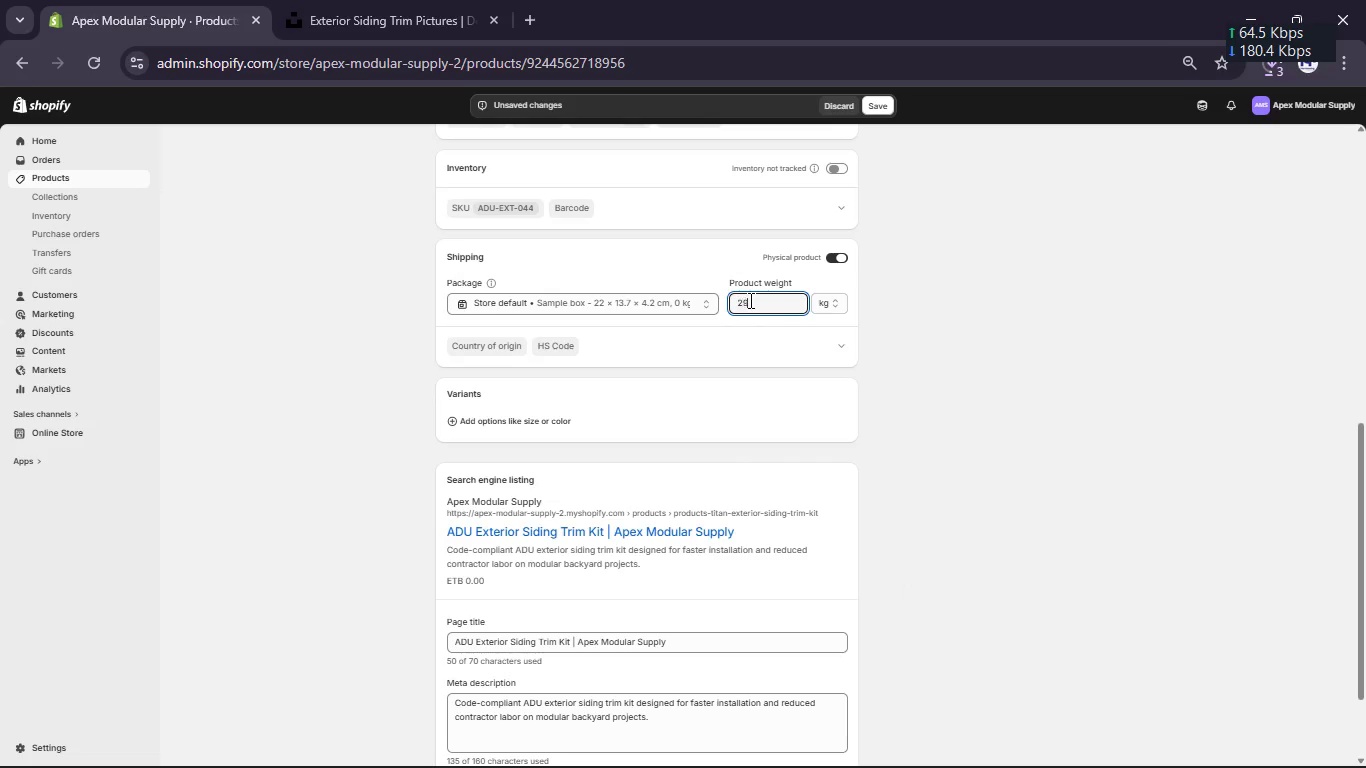 
key(Numpad9)
 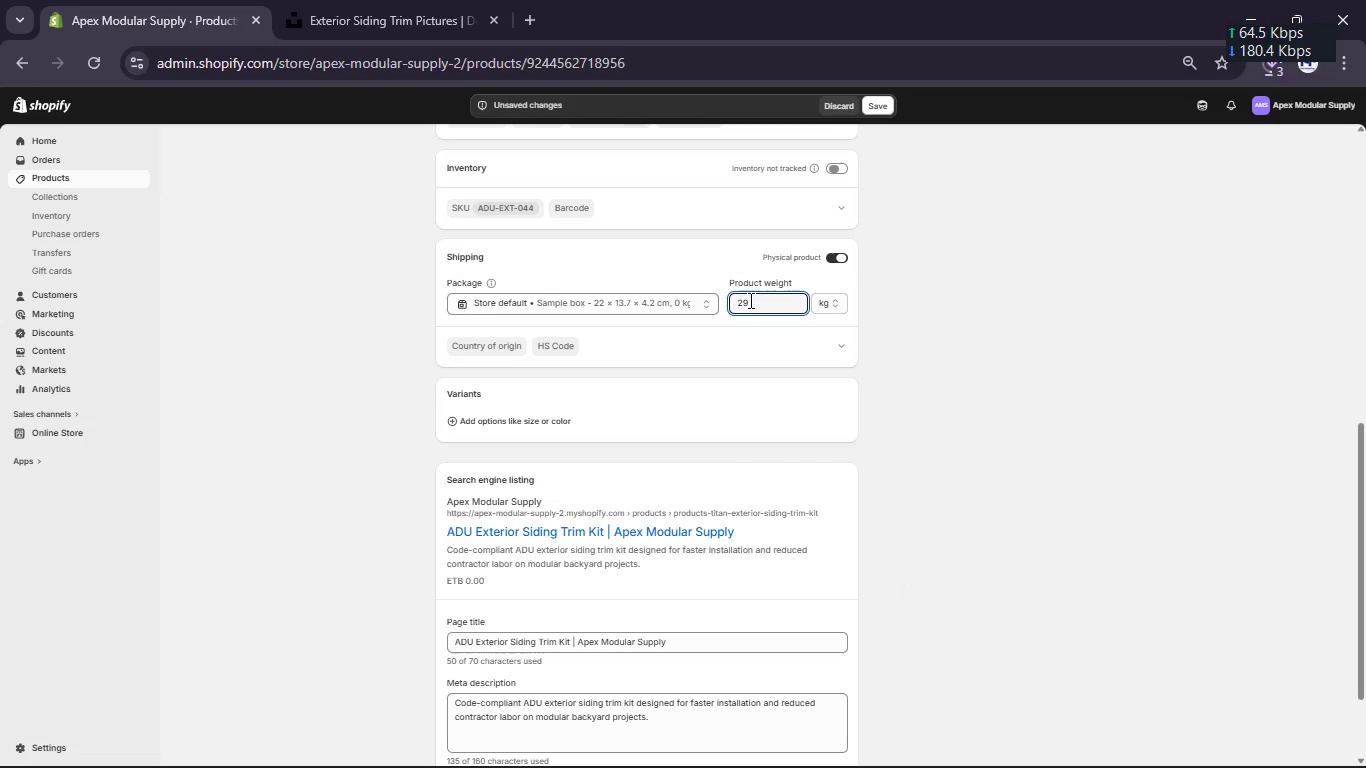 
key(Numpad4)
 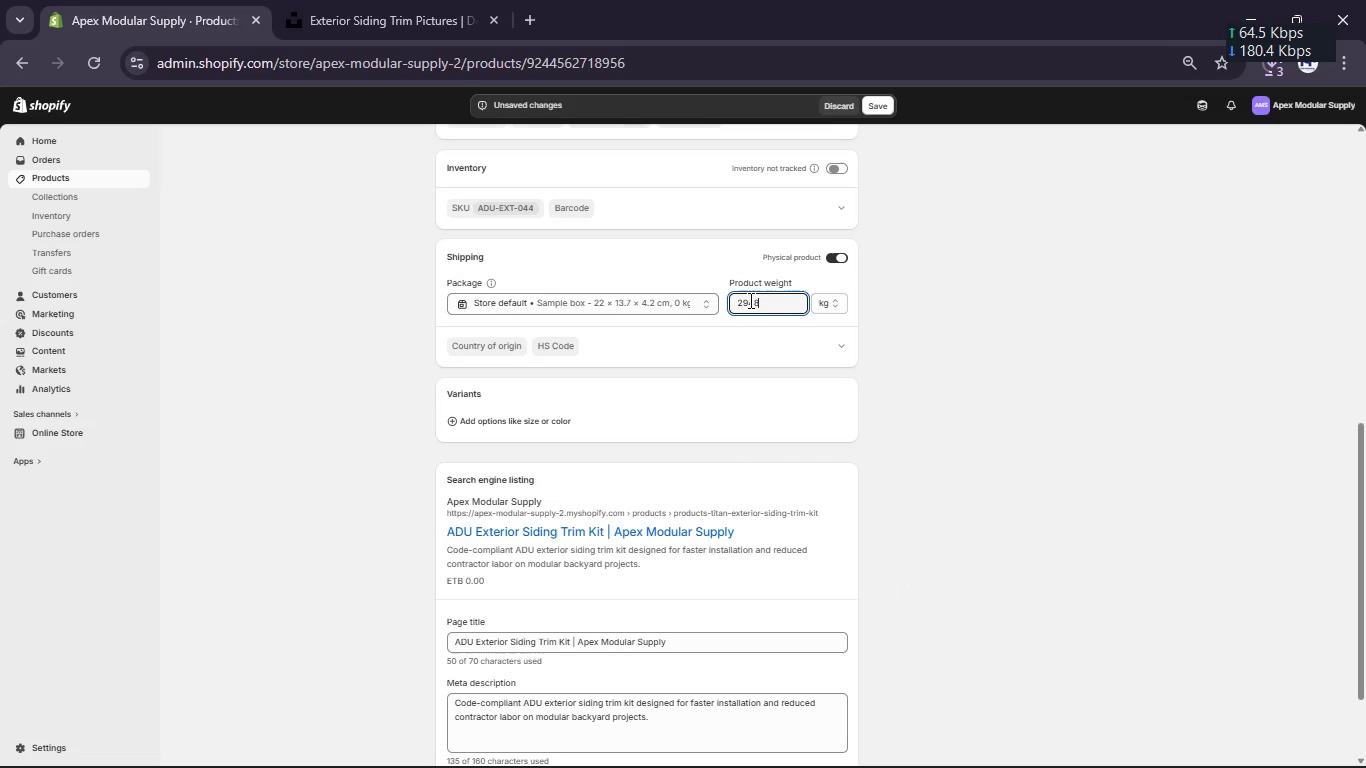 
key(Numpad8)
 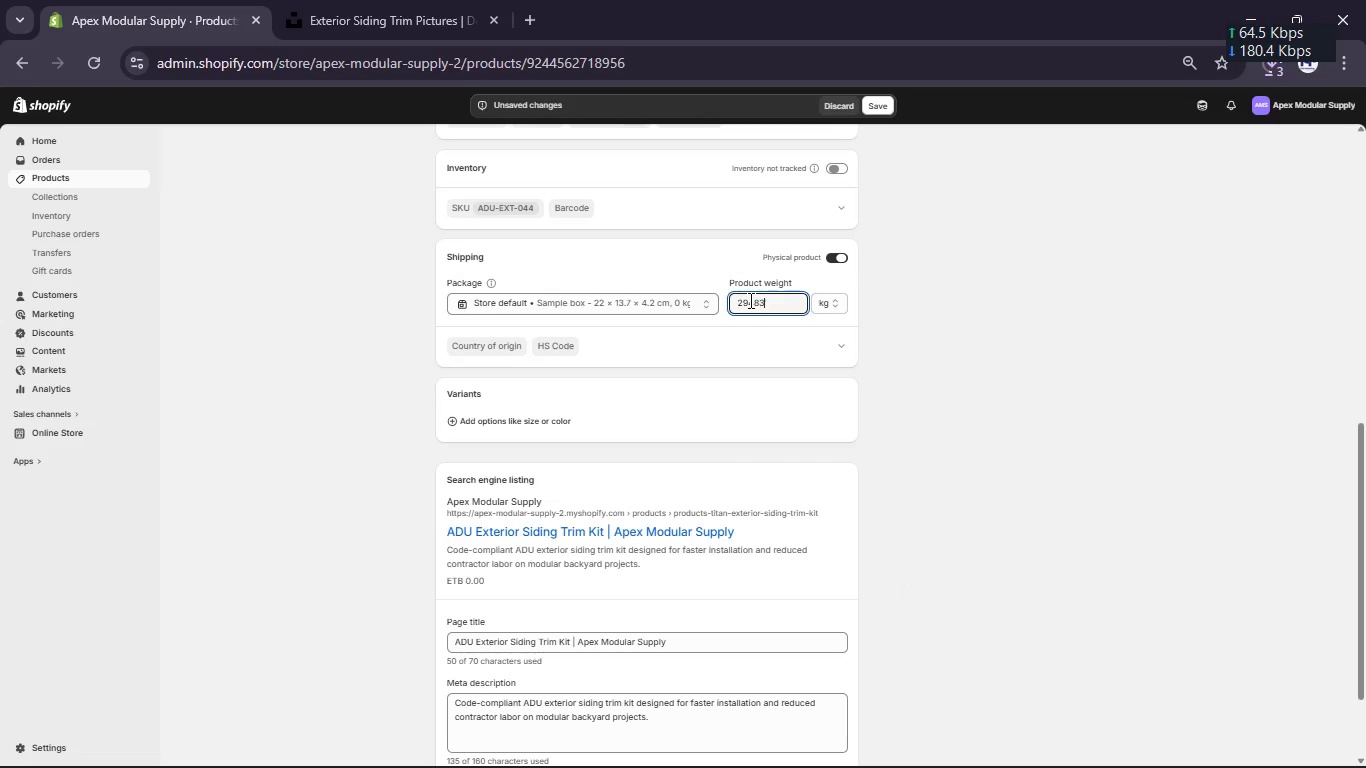 
key(Numpad3)
 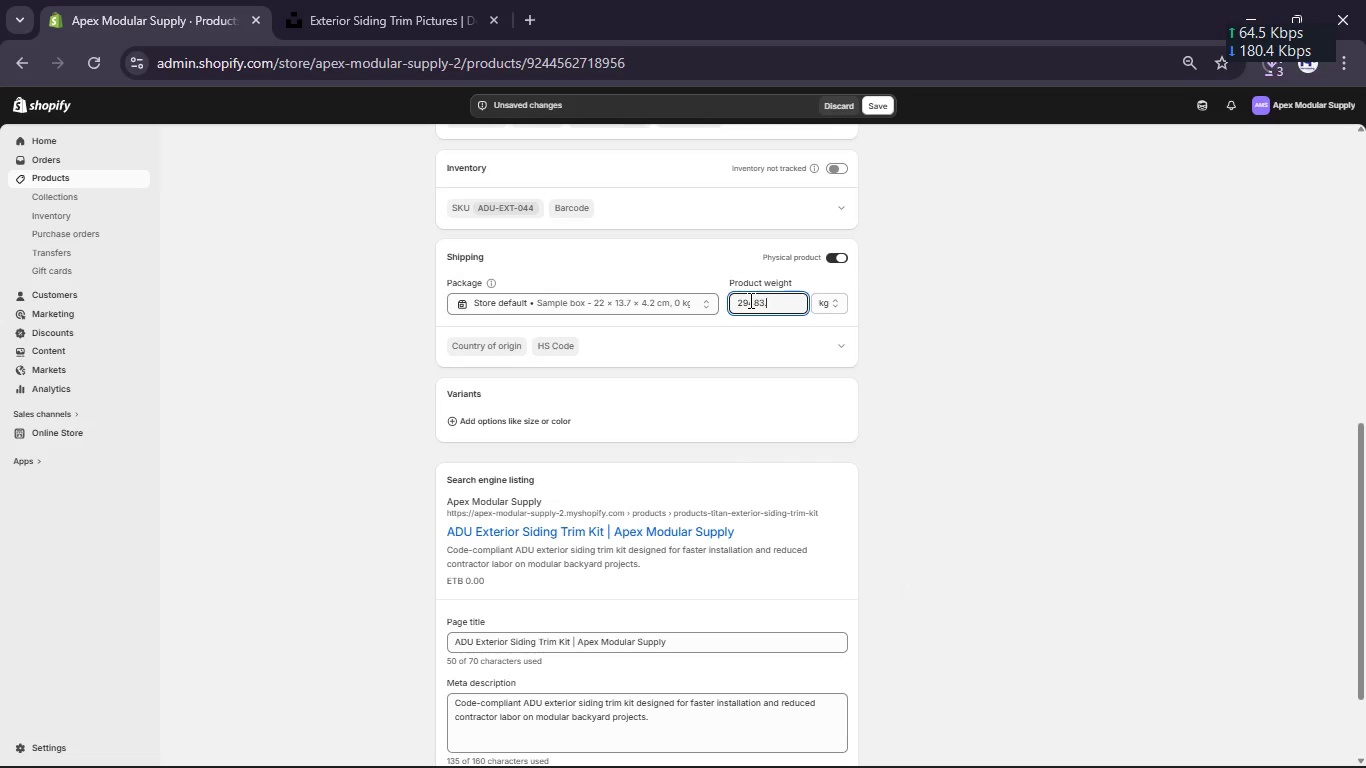 
key(NumpadDecimal)
 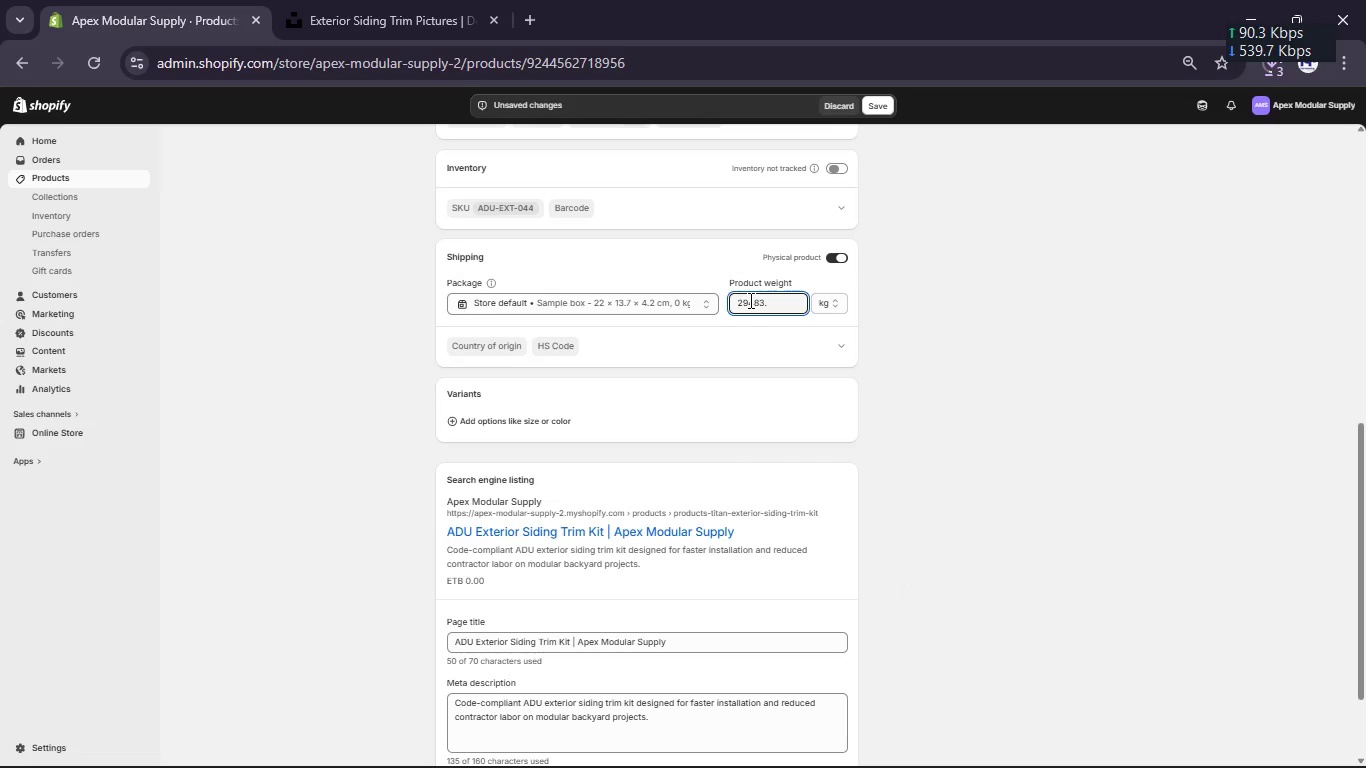 
key(Numpad4)
 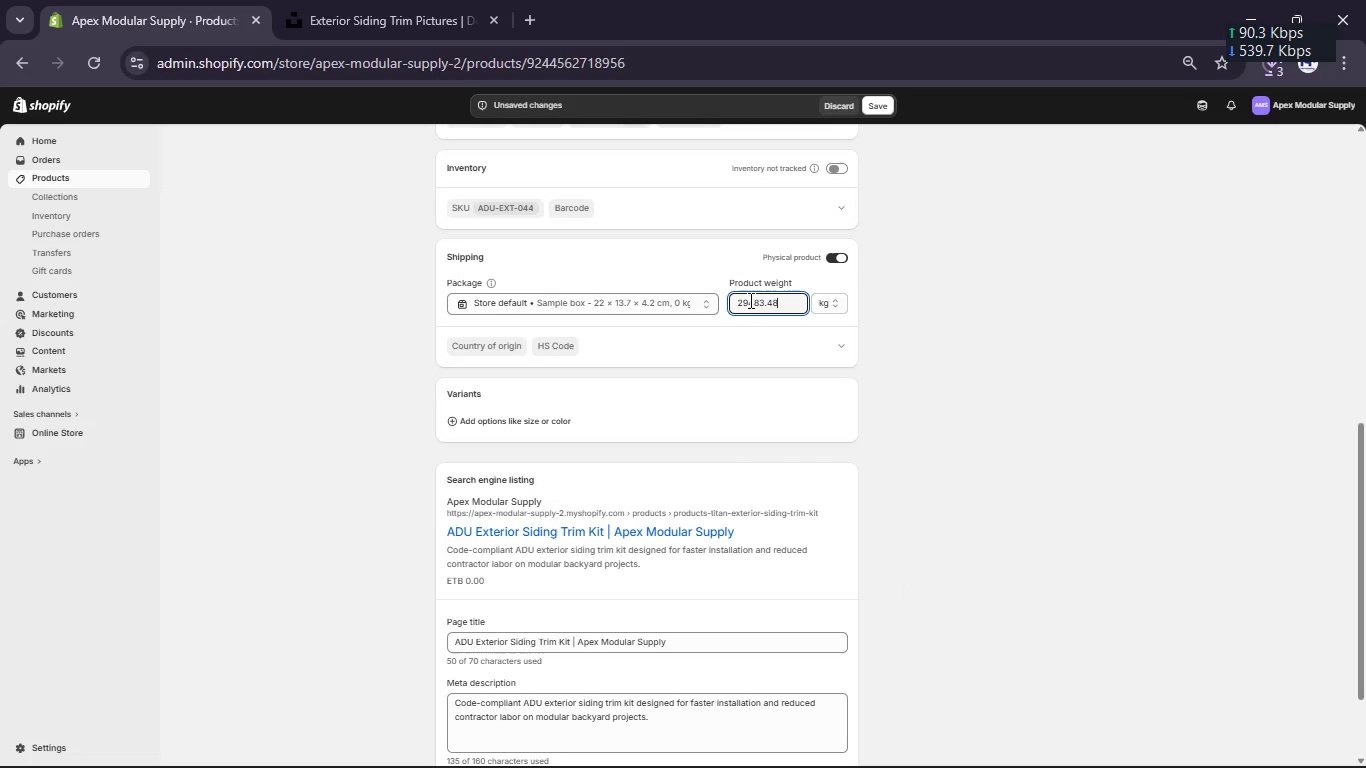 
key(Numpad8)
 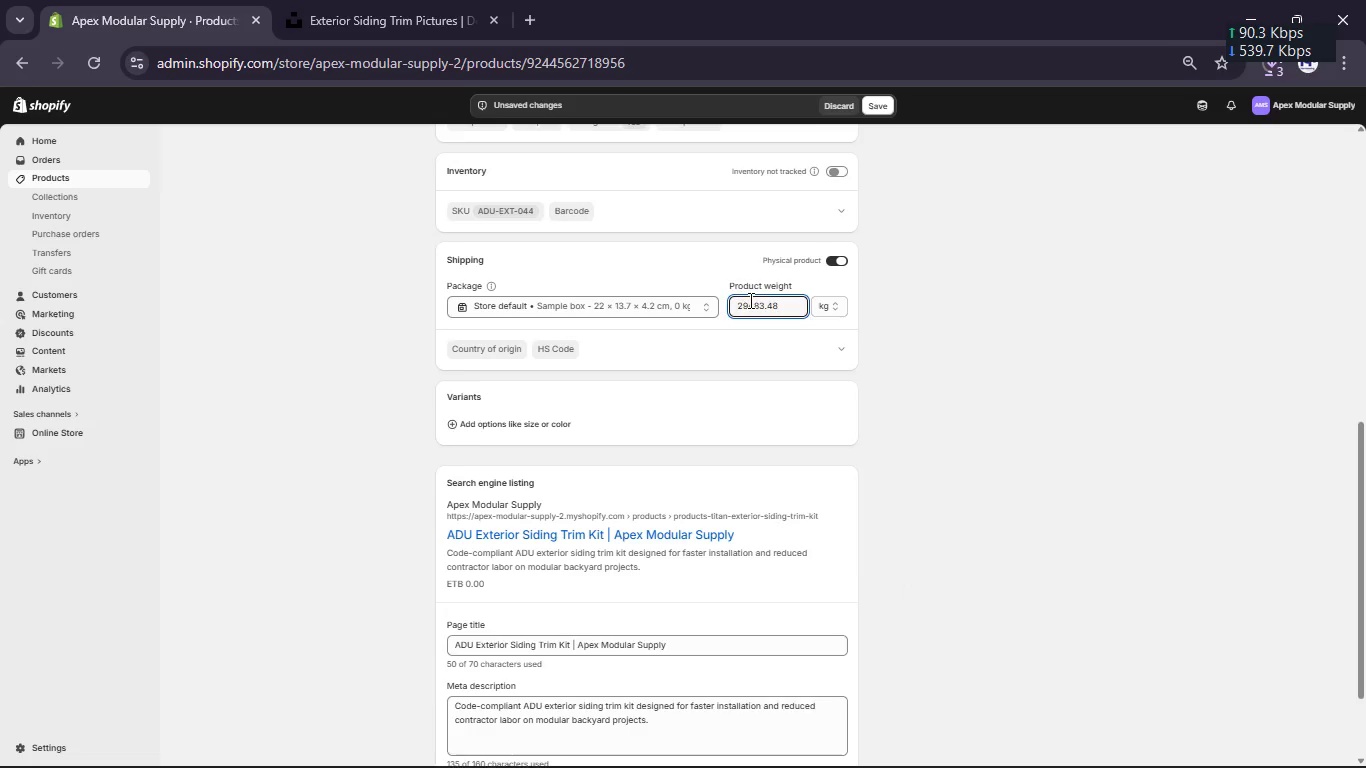 
scroll: coordinate [749, 300], scroll_direction: none, amount: 0.0
 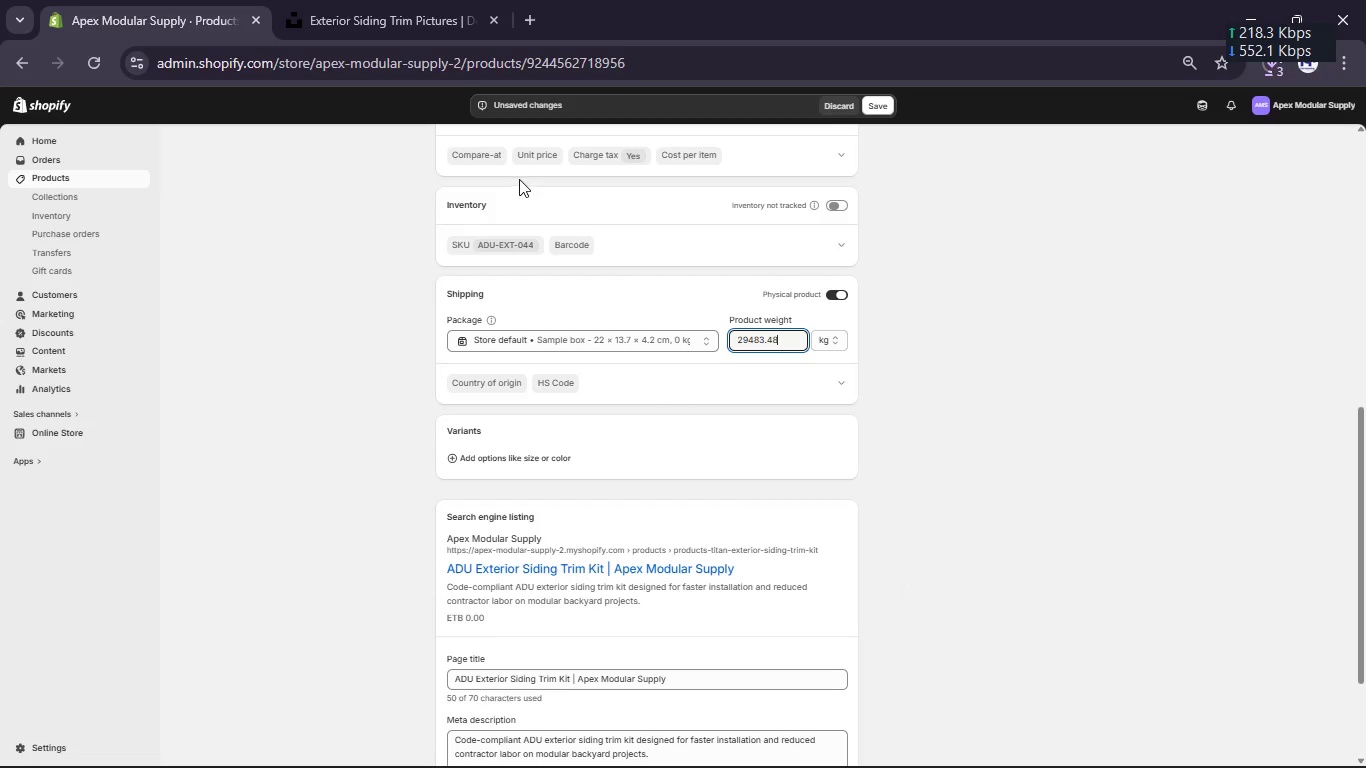 
scroll: coordinate [501, 204], scroll_direction: up, amount: 3.0
 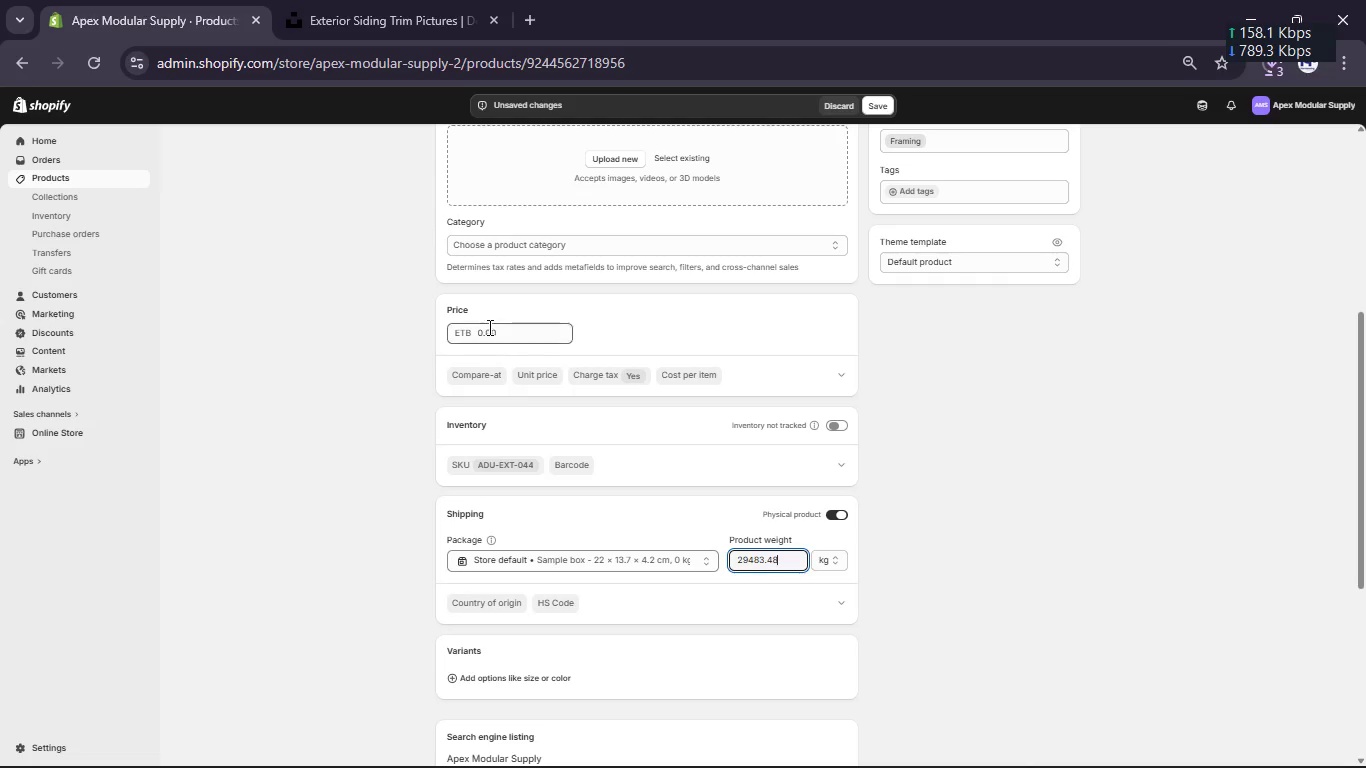 
double_click([488, 327])
 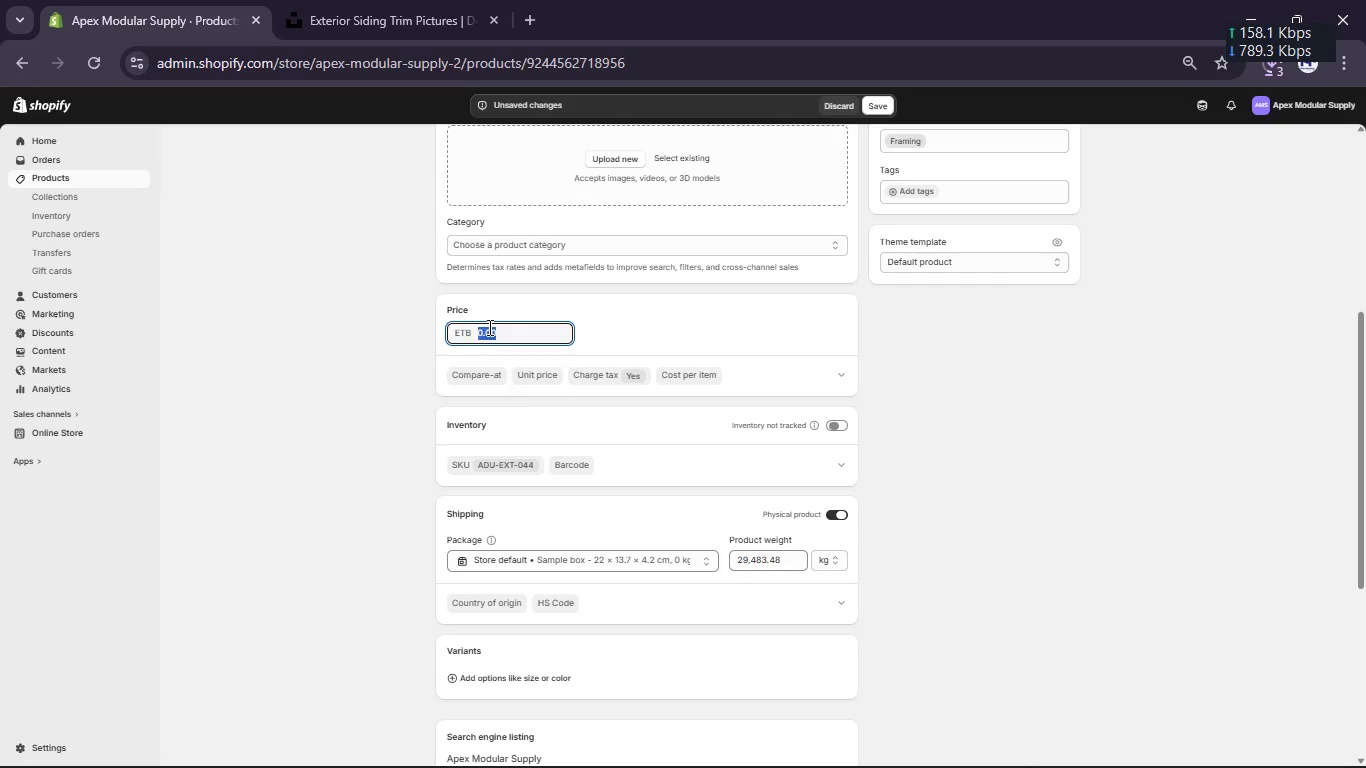 
key(Numpad9)
 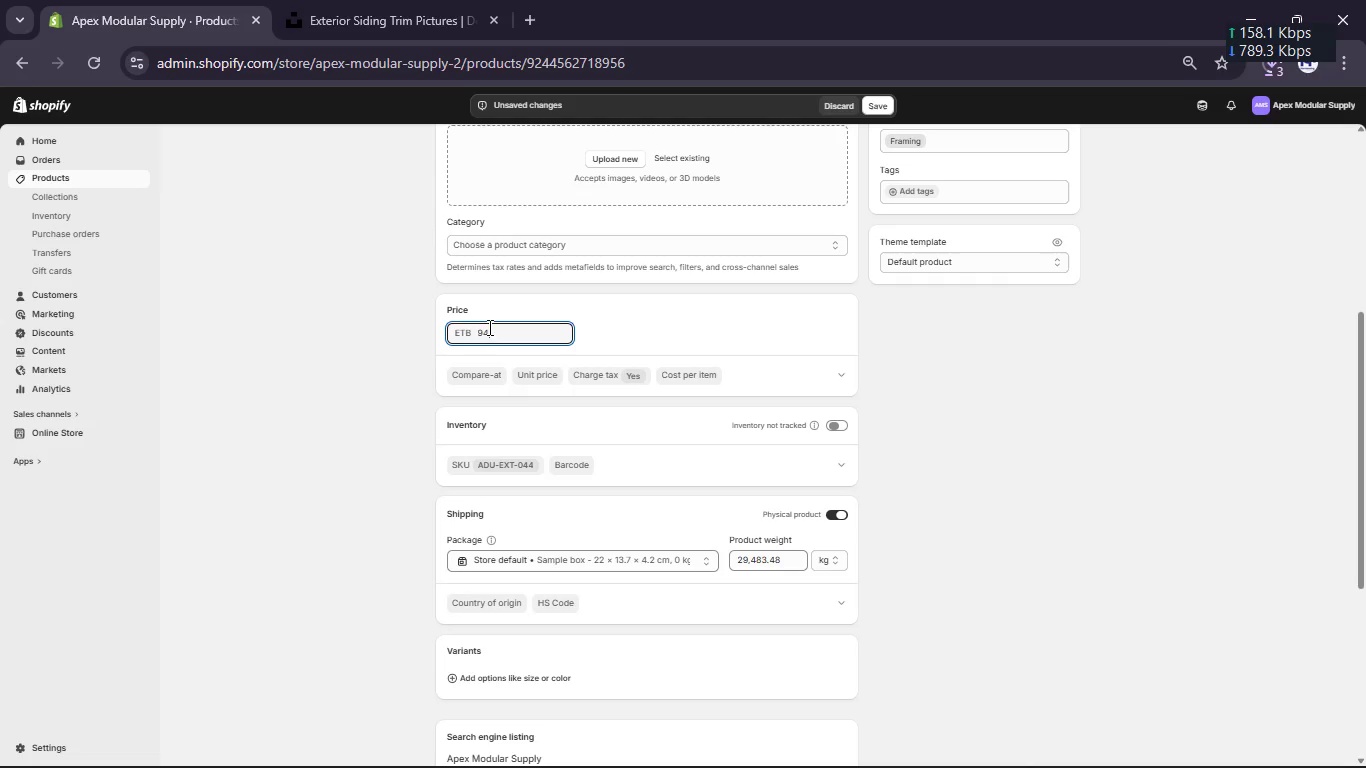 
key(Numpad4)
 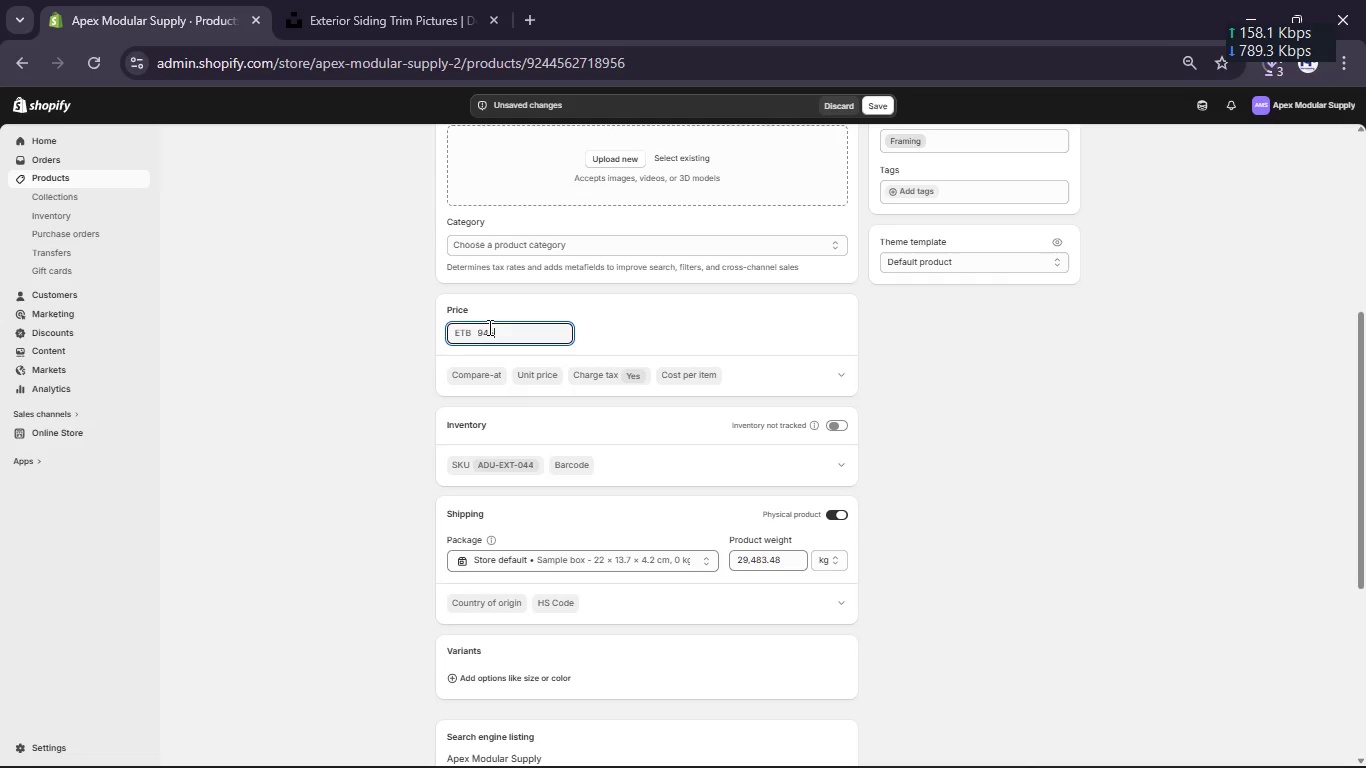 
key(Numpad5)
 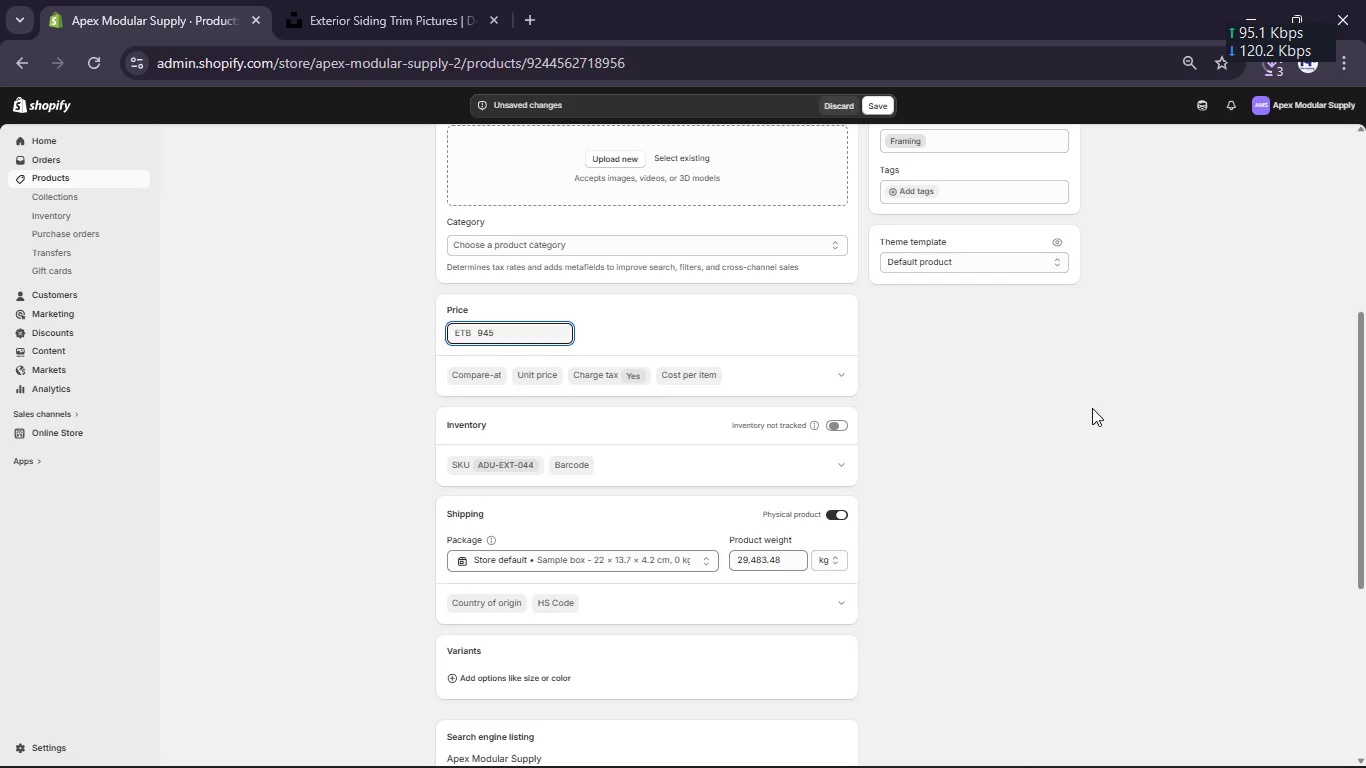 
left_click([1092, 408])
 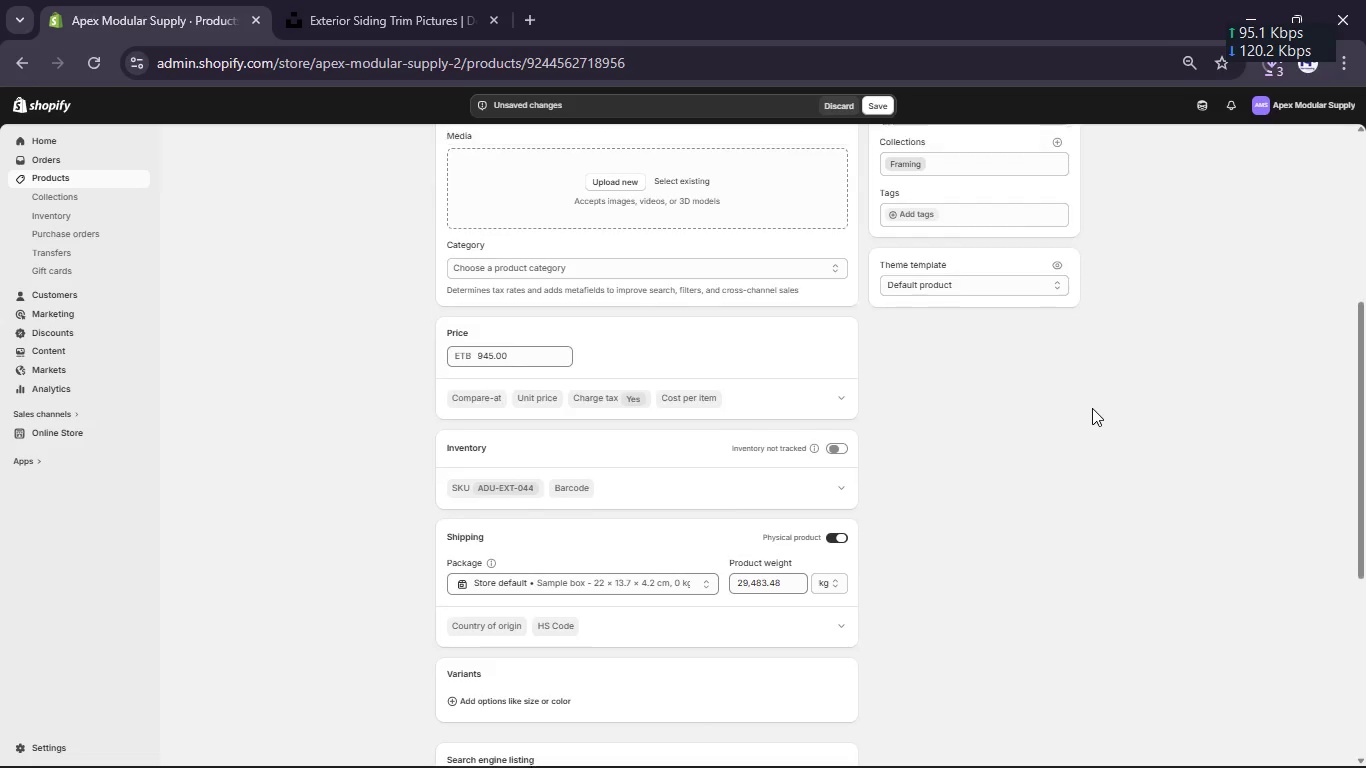 
scroll: coordinate [1092, 408], scroll_direction: up, amount: 1.0
 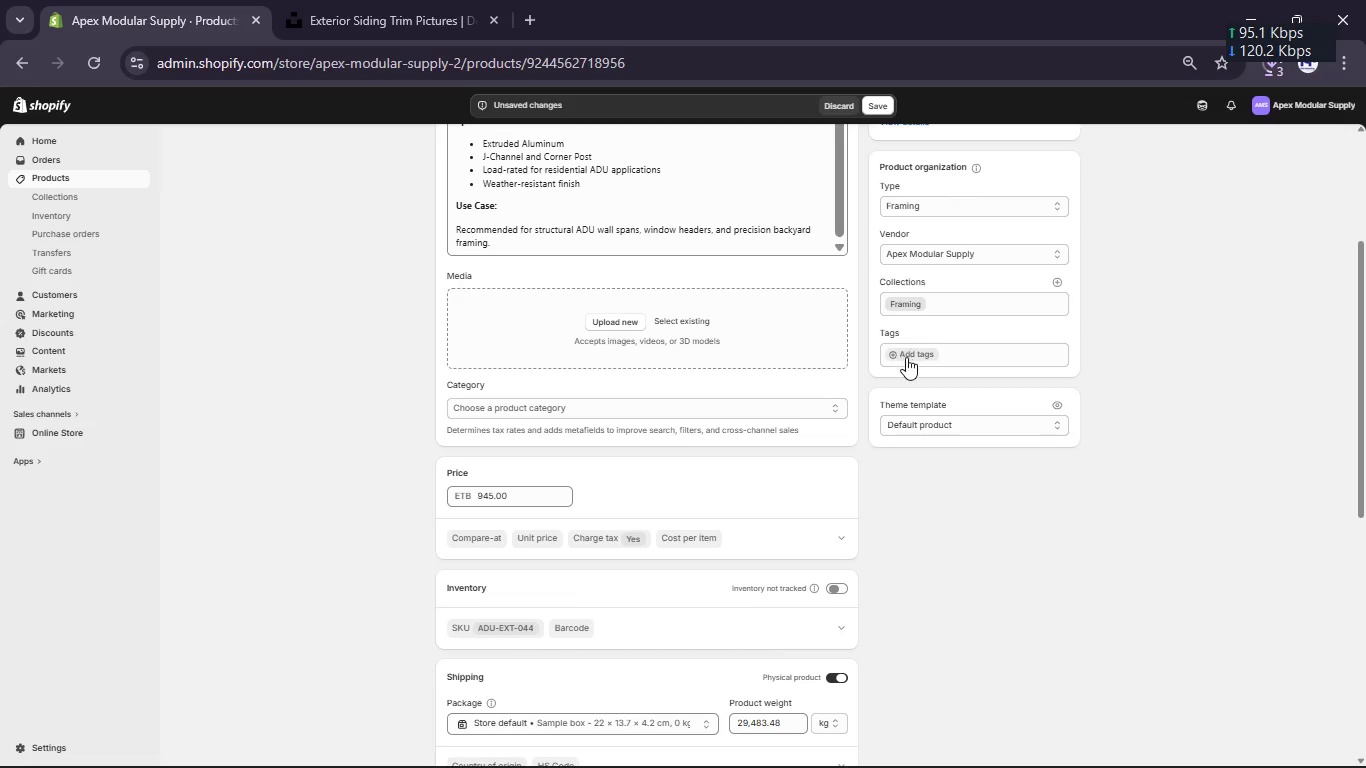 
left_click([906, 357])
 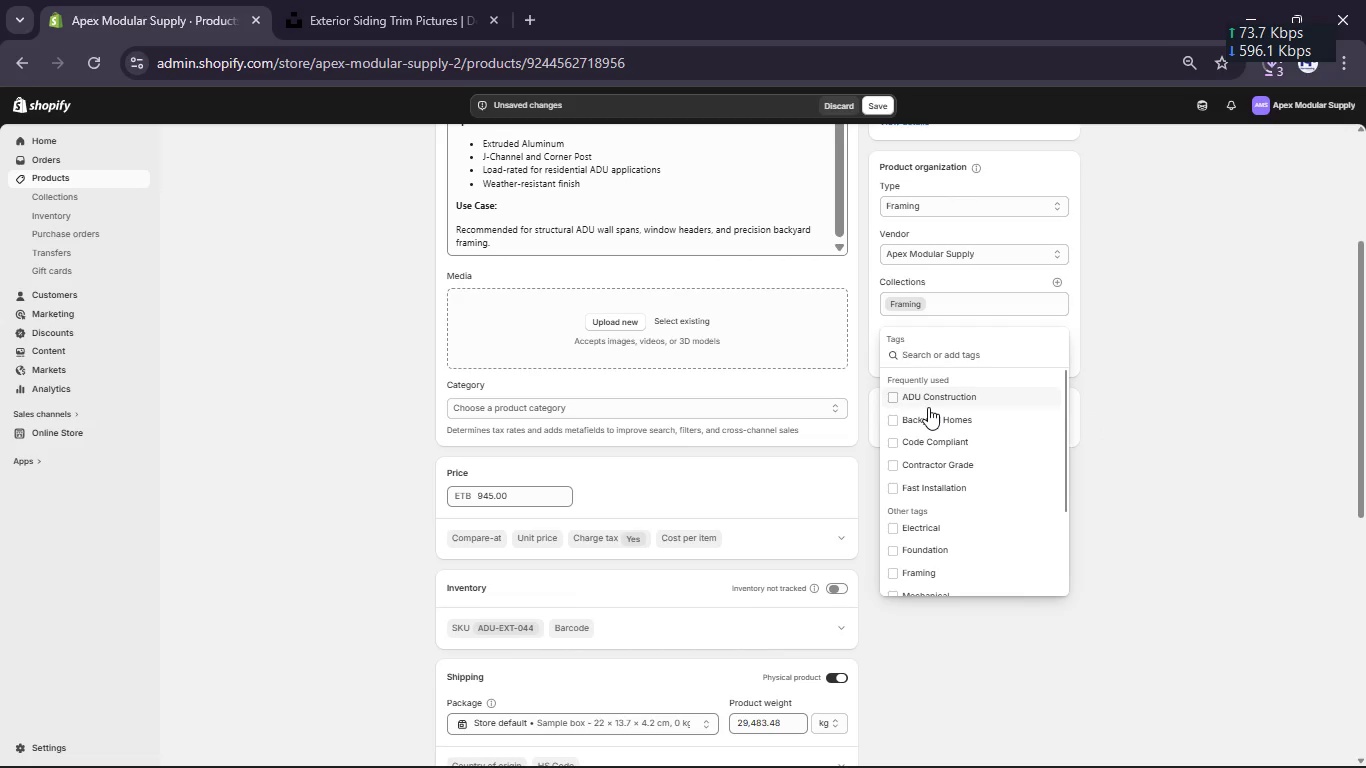 
left_click([925, 398])
 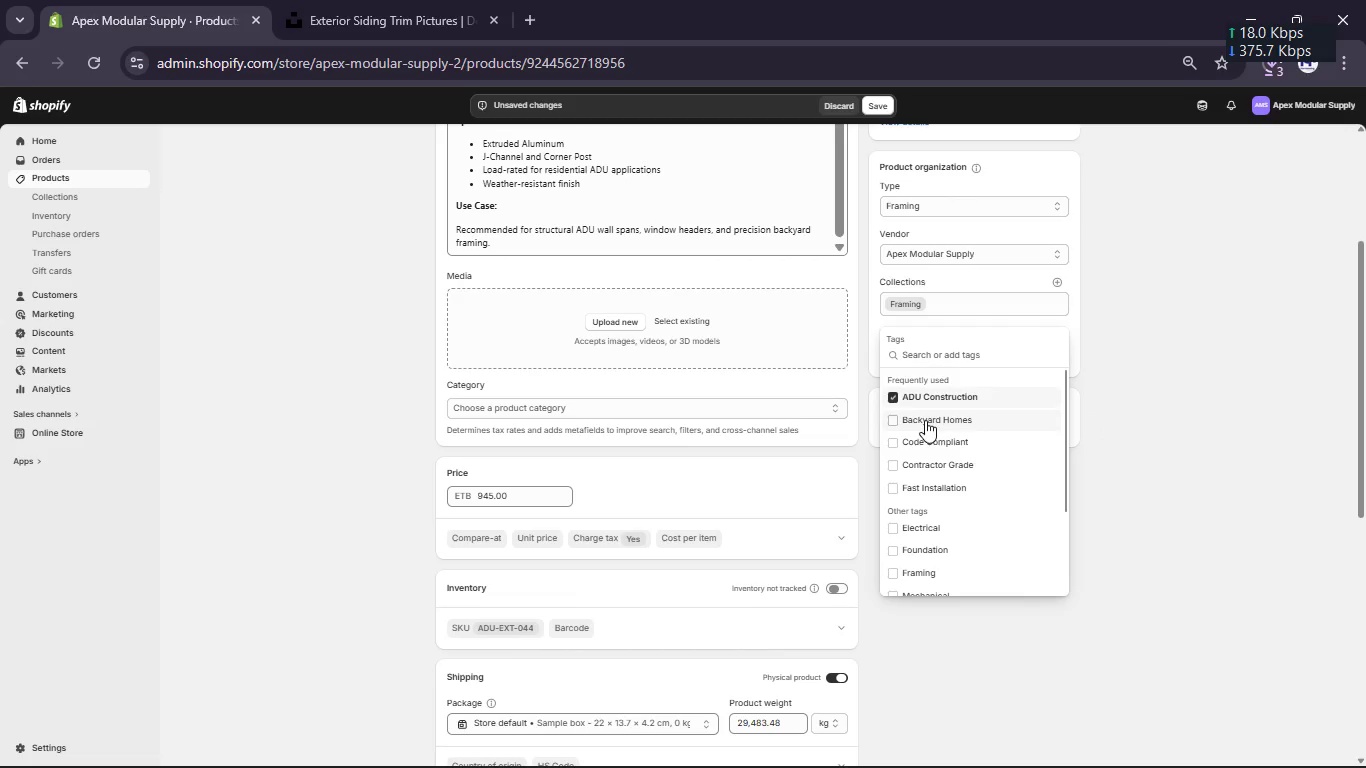 
left_click([925, 420])
 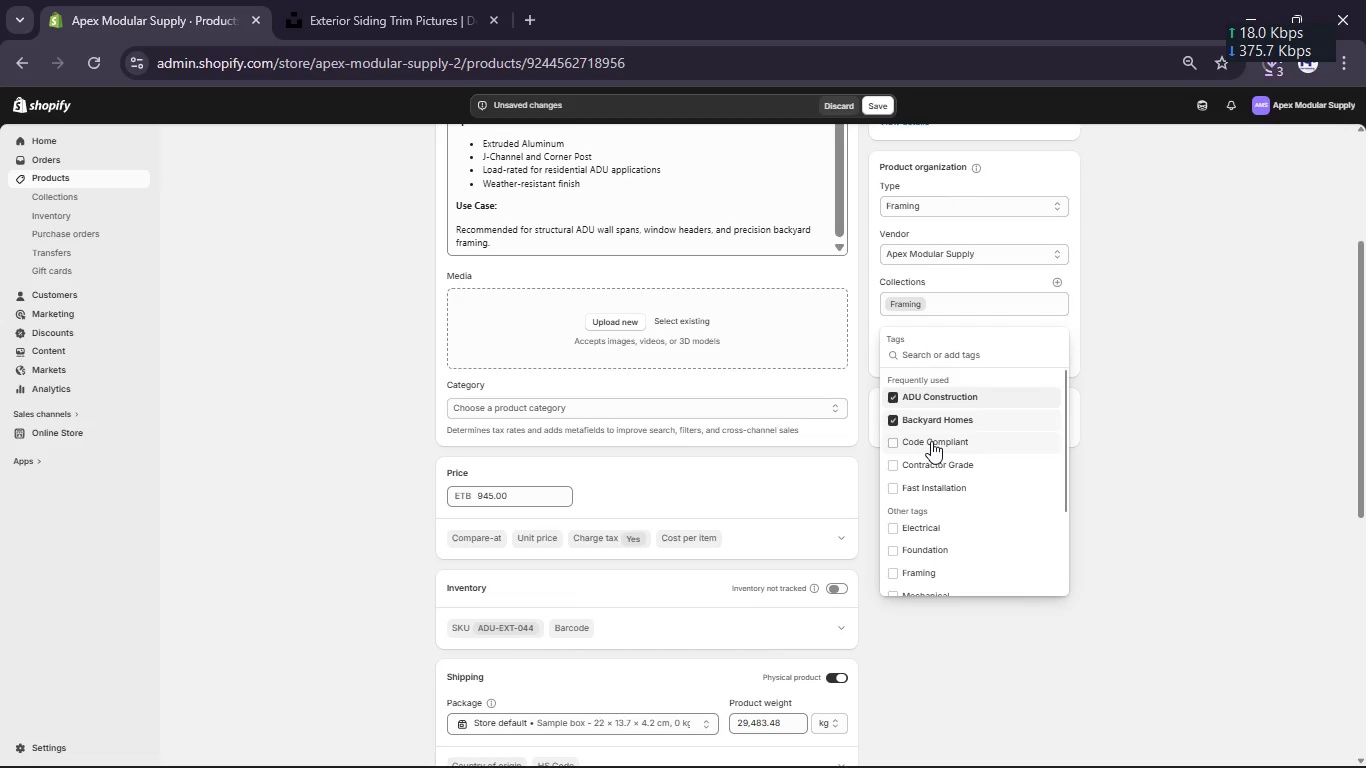 
left_click([931, 441])
 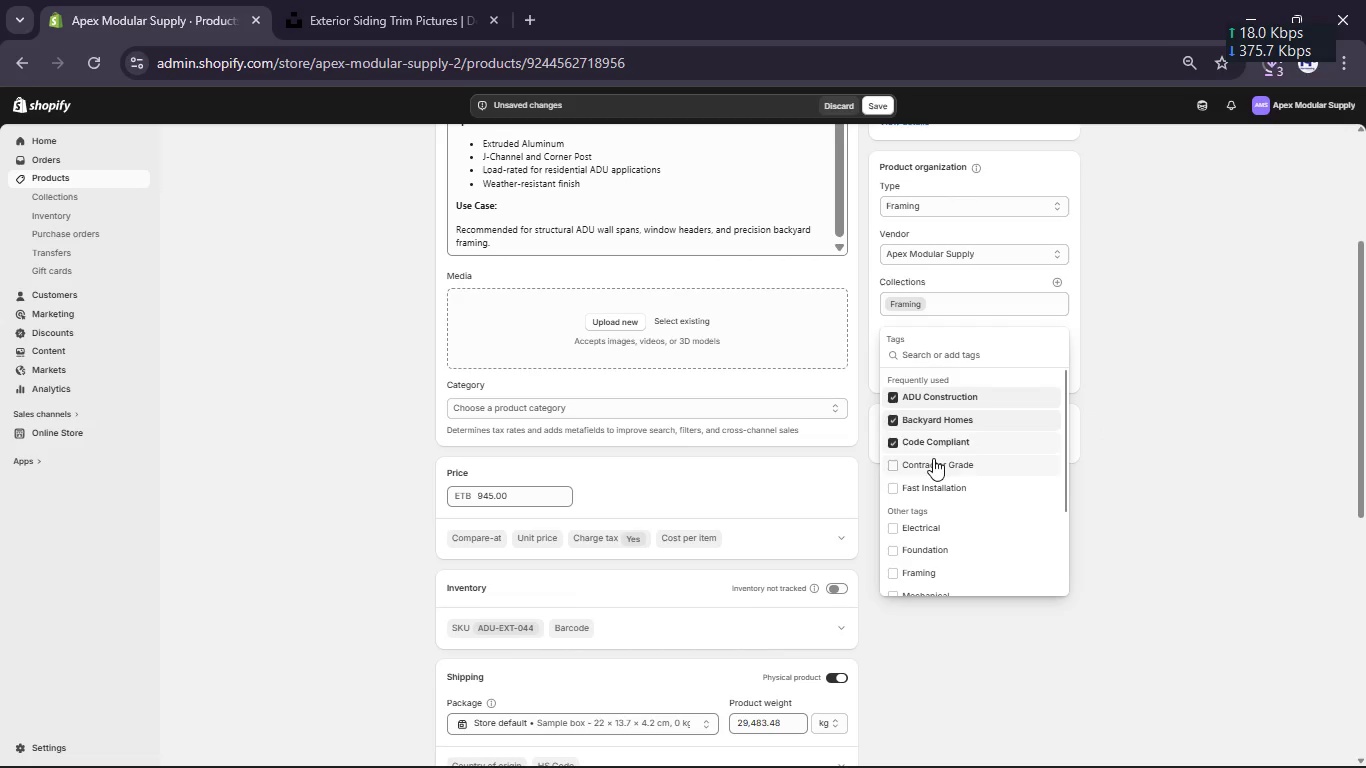 
left_click([933, 458])
 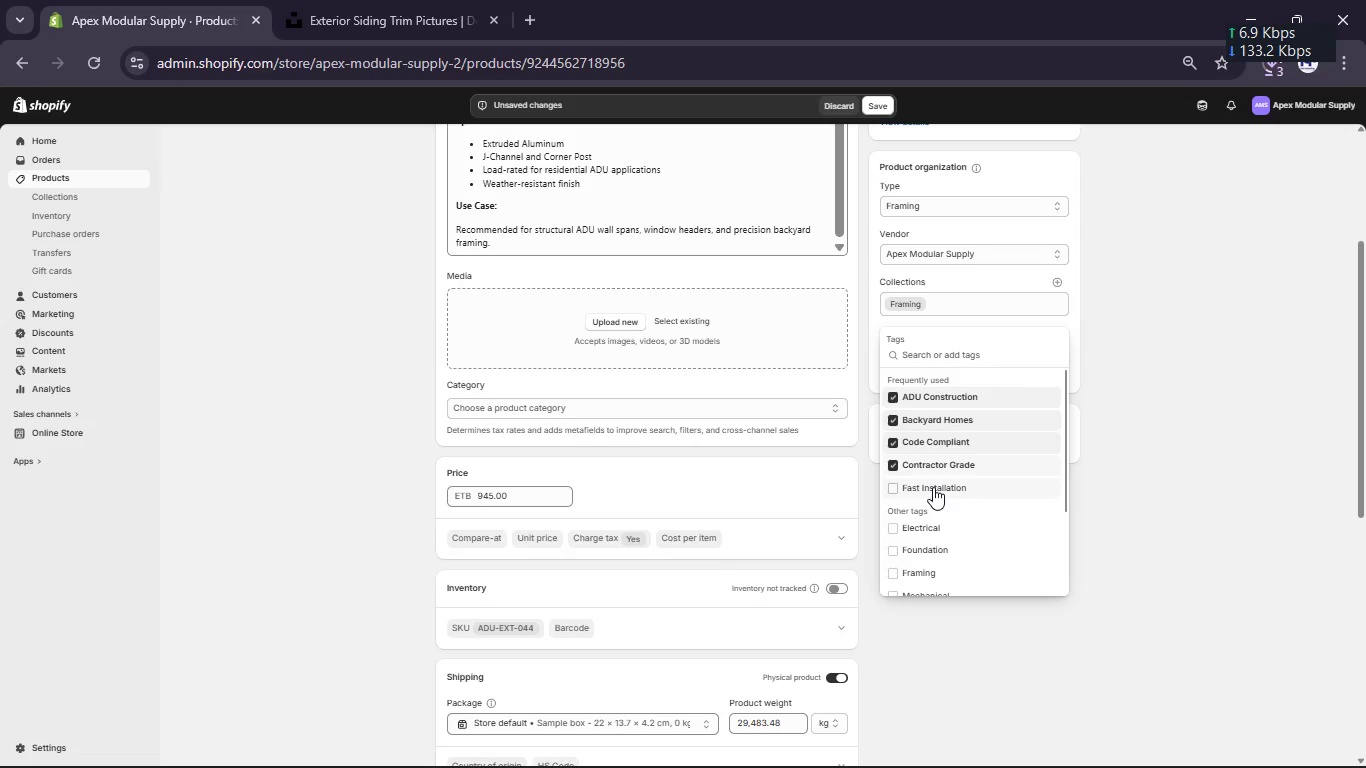 
left_click([933, 487])
 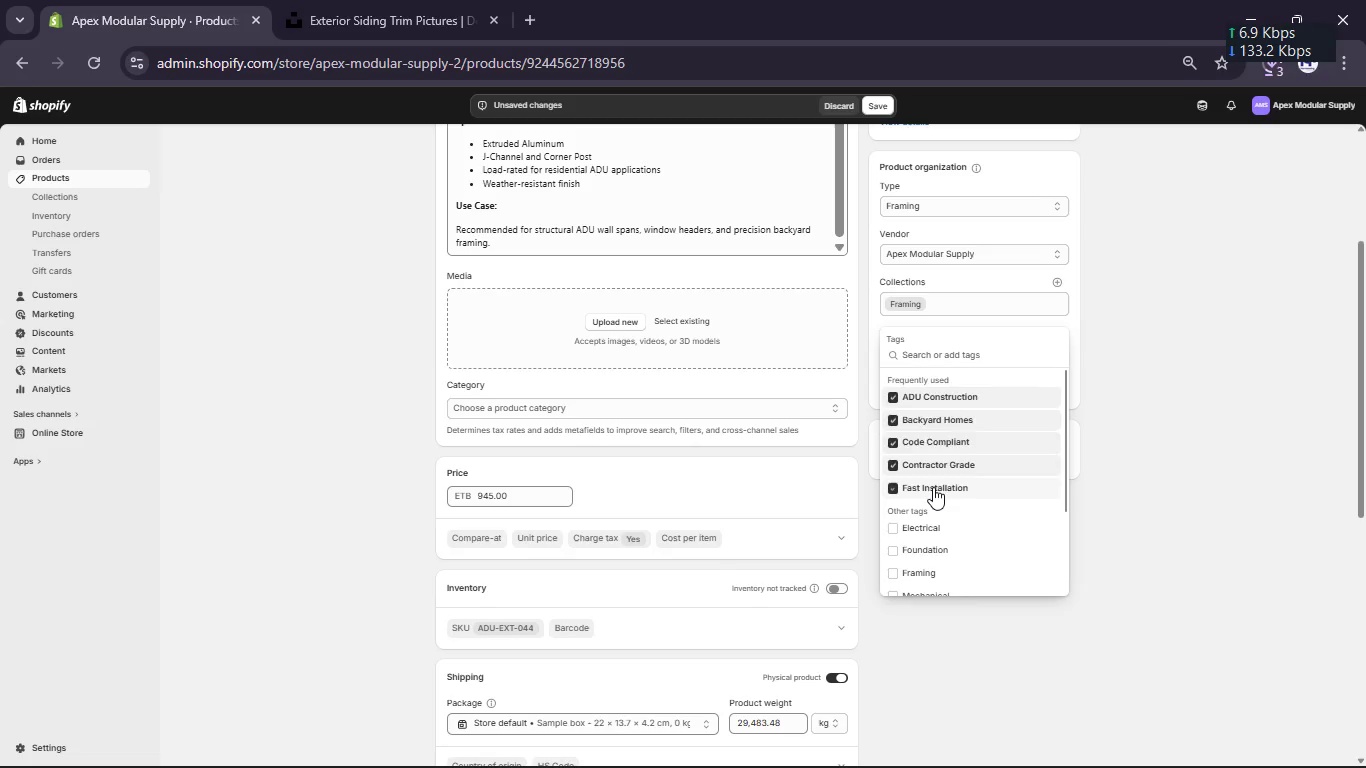 
scroll: coordinate [933, 487], scroll_direction: down, amount: 2.0
 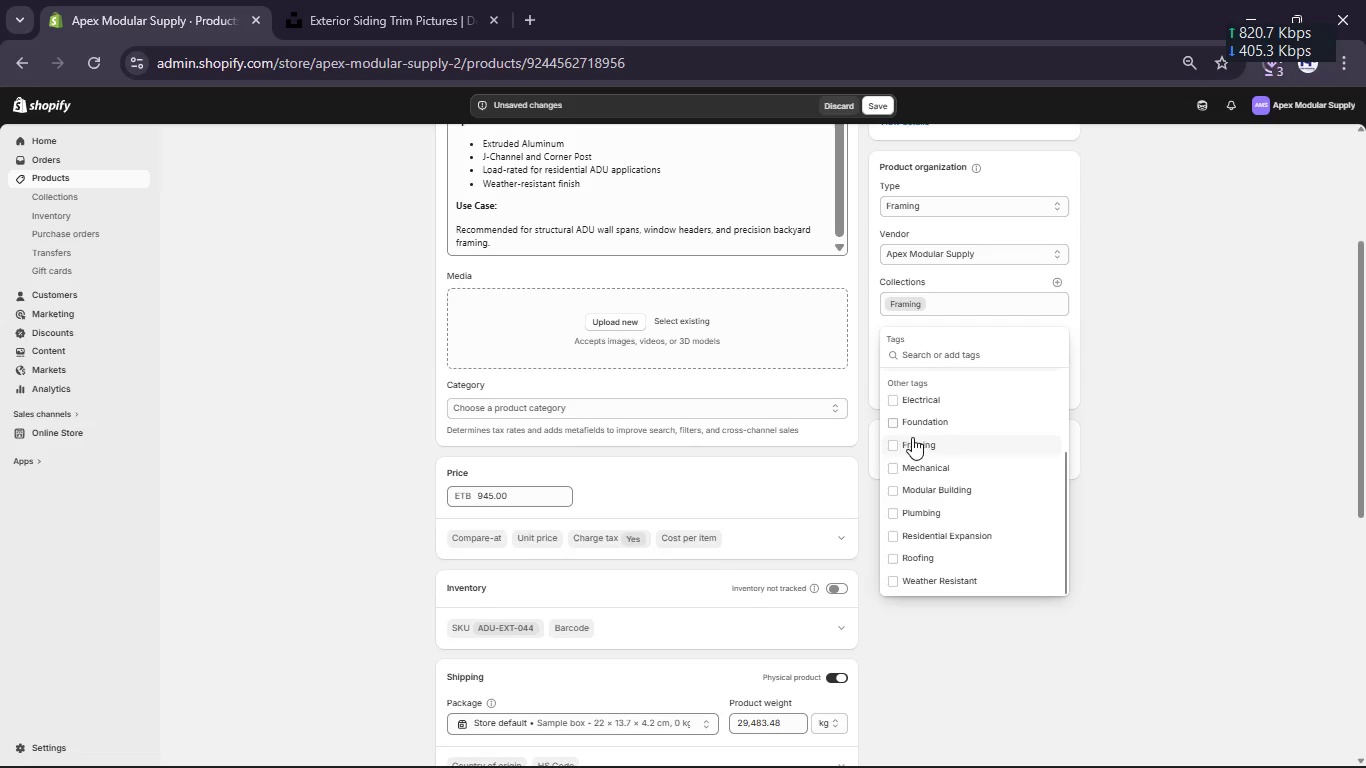 
left_click([911, 442])
 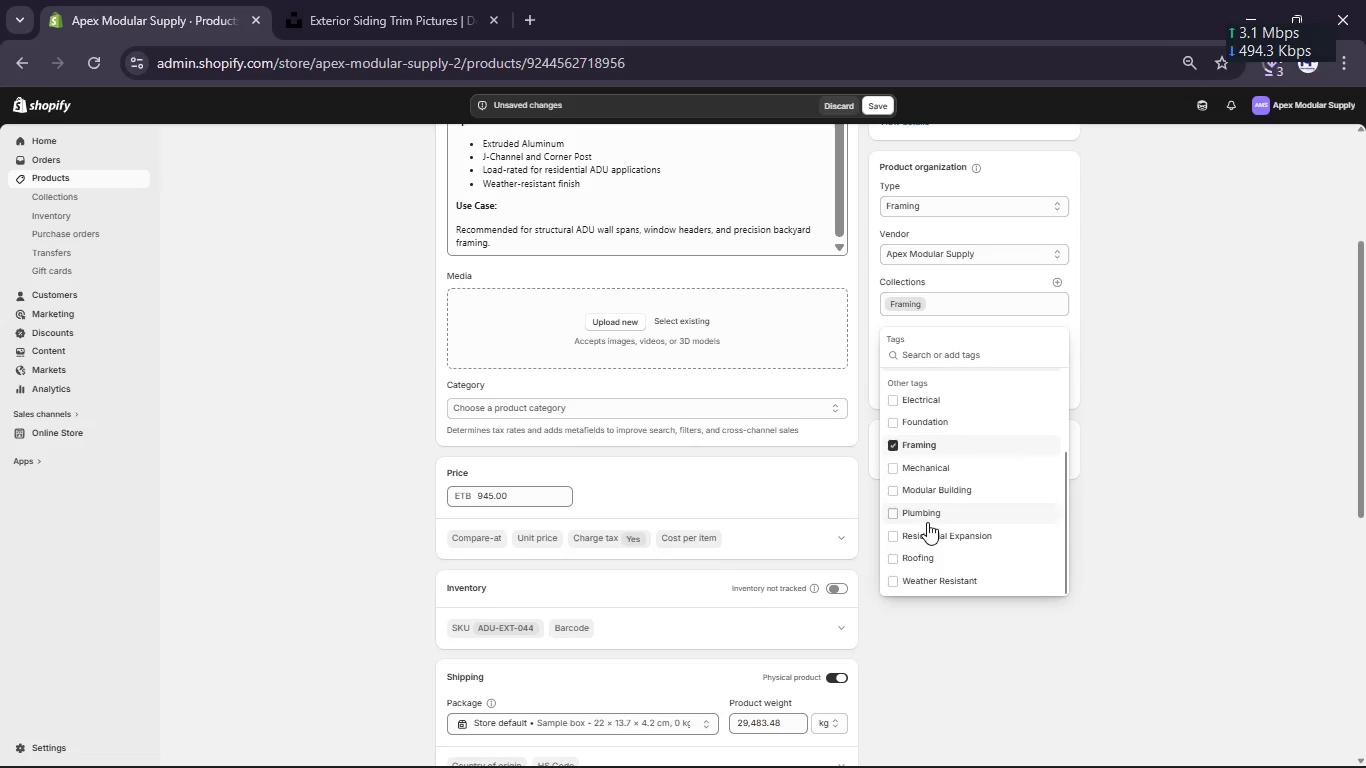 
left_click([927, 532])
 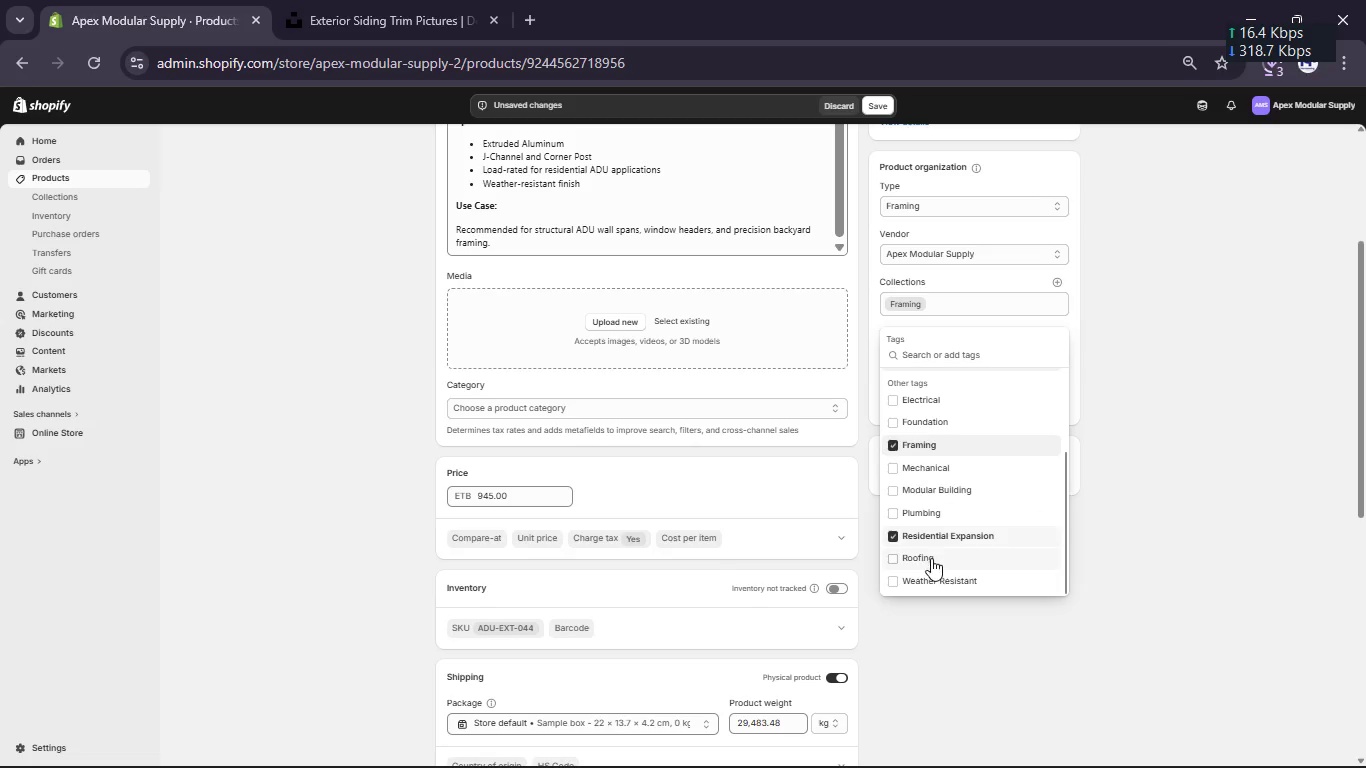 
left_click([933, 576])
 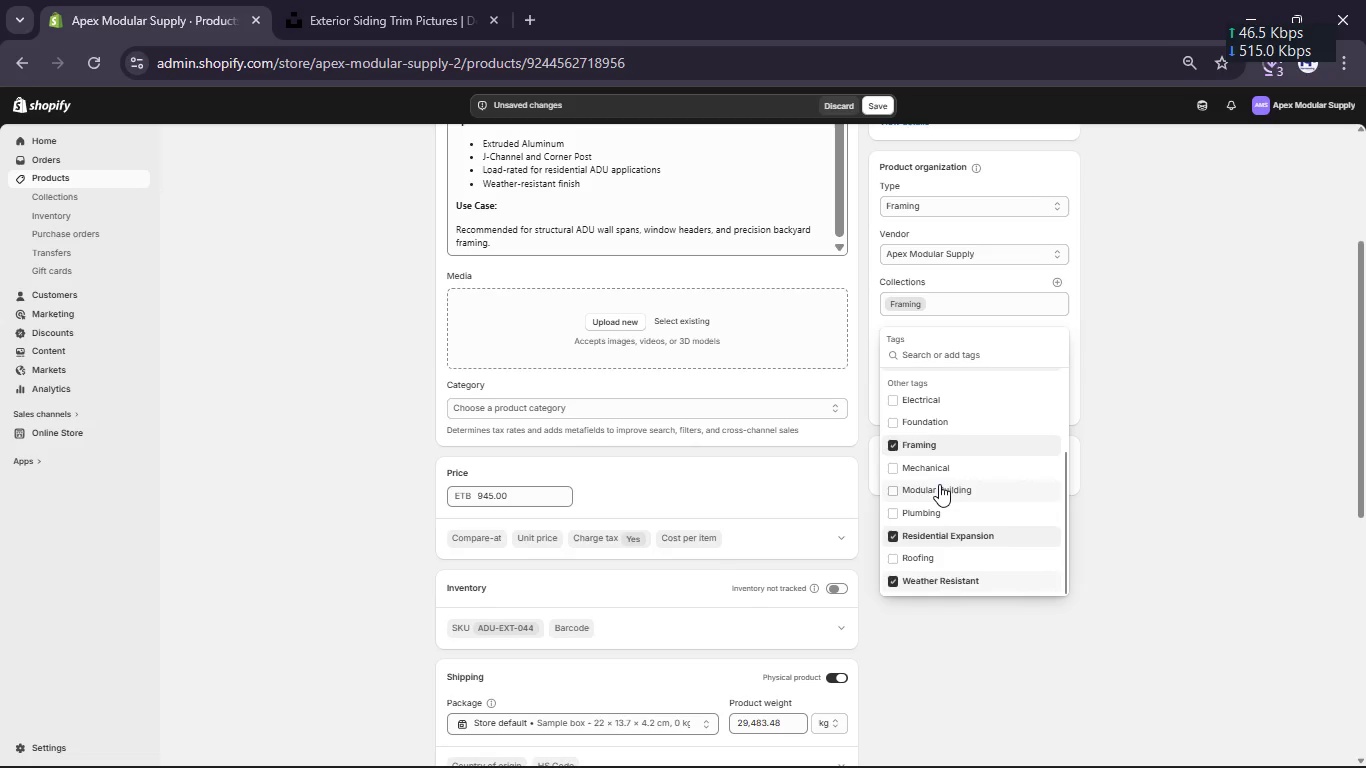 
left_click([939, 484])
 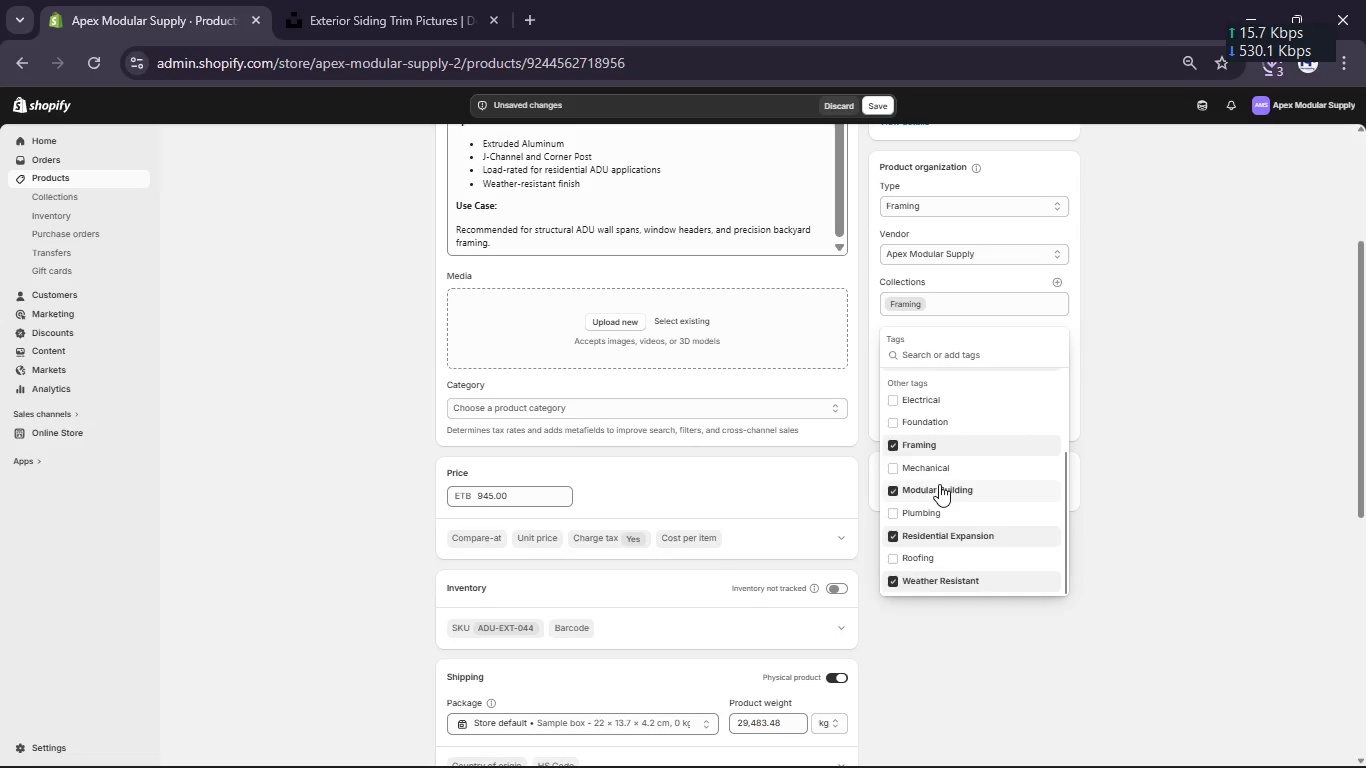 
scroll: coordinate [939, 484], scroll_direction: down, amount: 2.0
 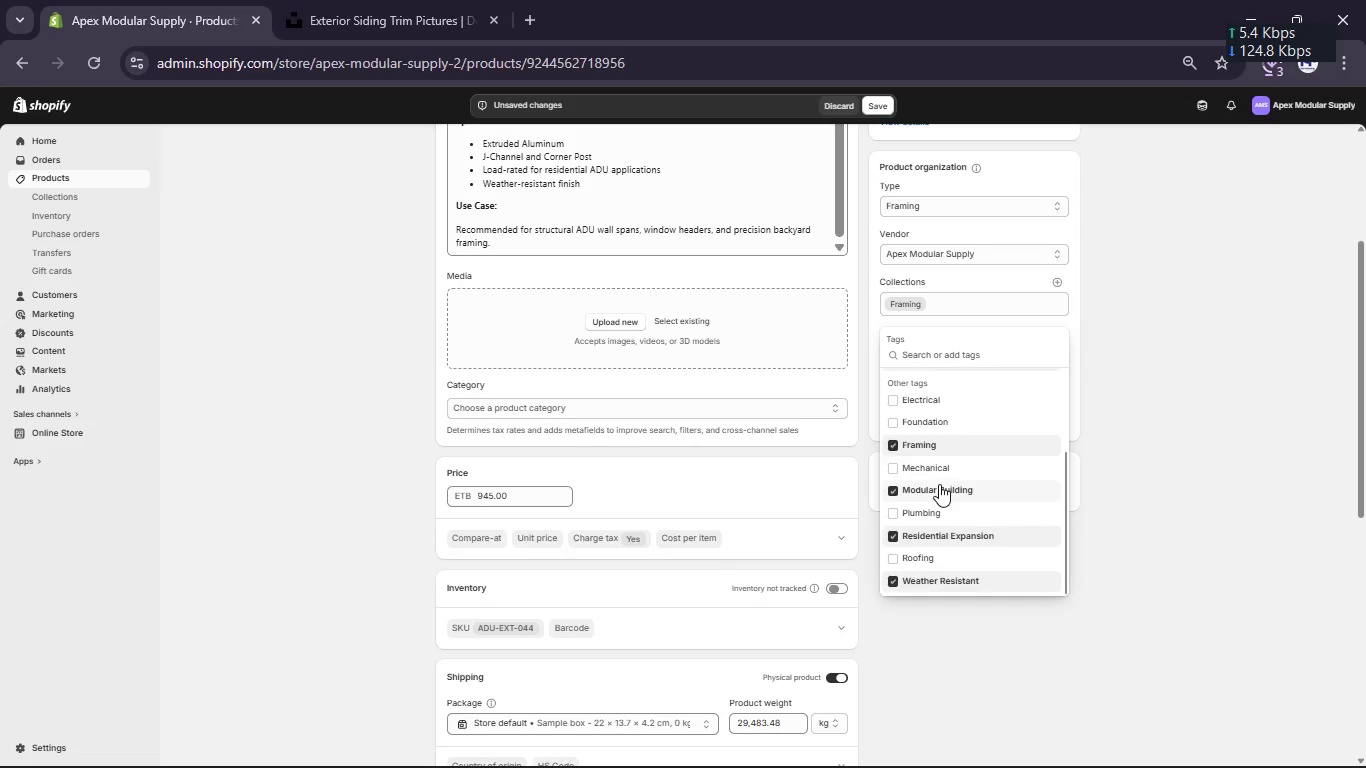 
wait(5.14)
 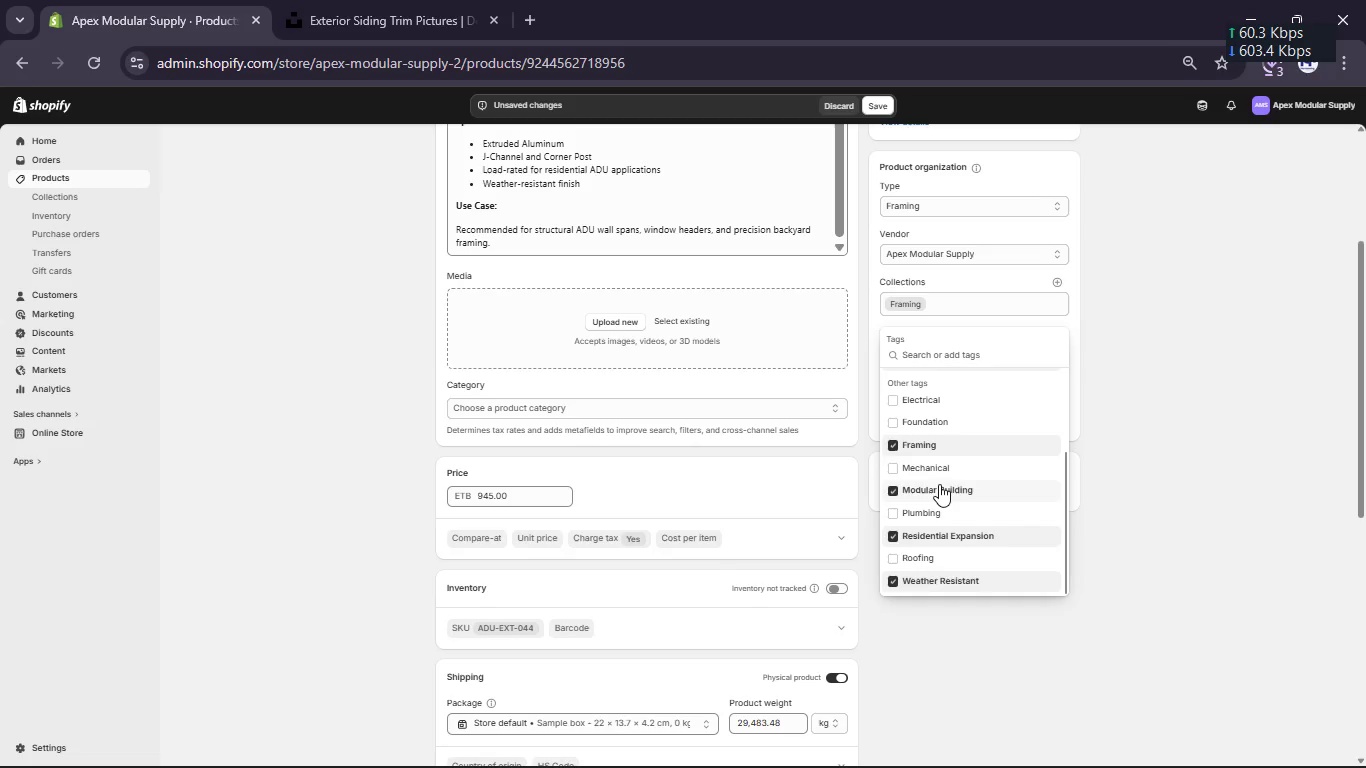 
left_click([1110, 379])
 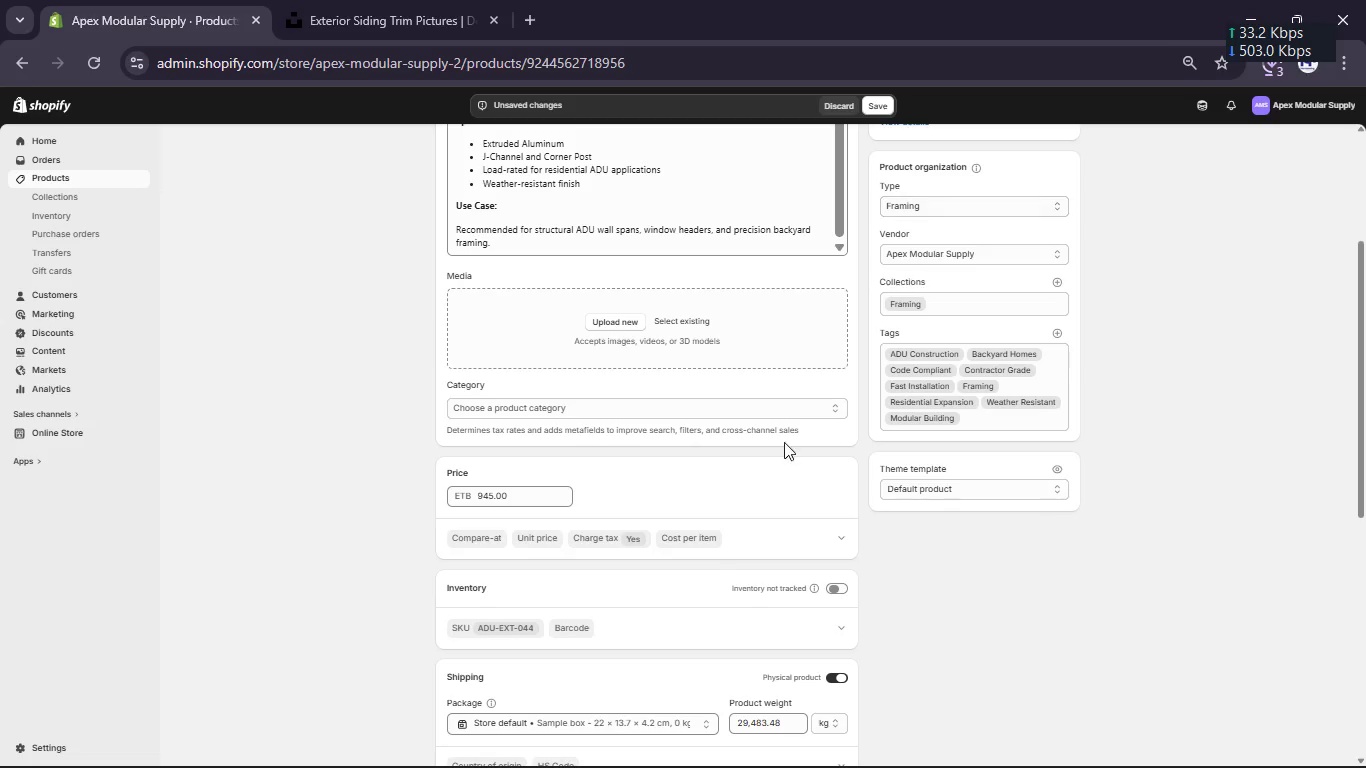 
scroll: coordinate [745, 508], scroll_direction: down, amount: 6.0
 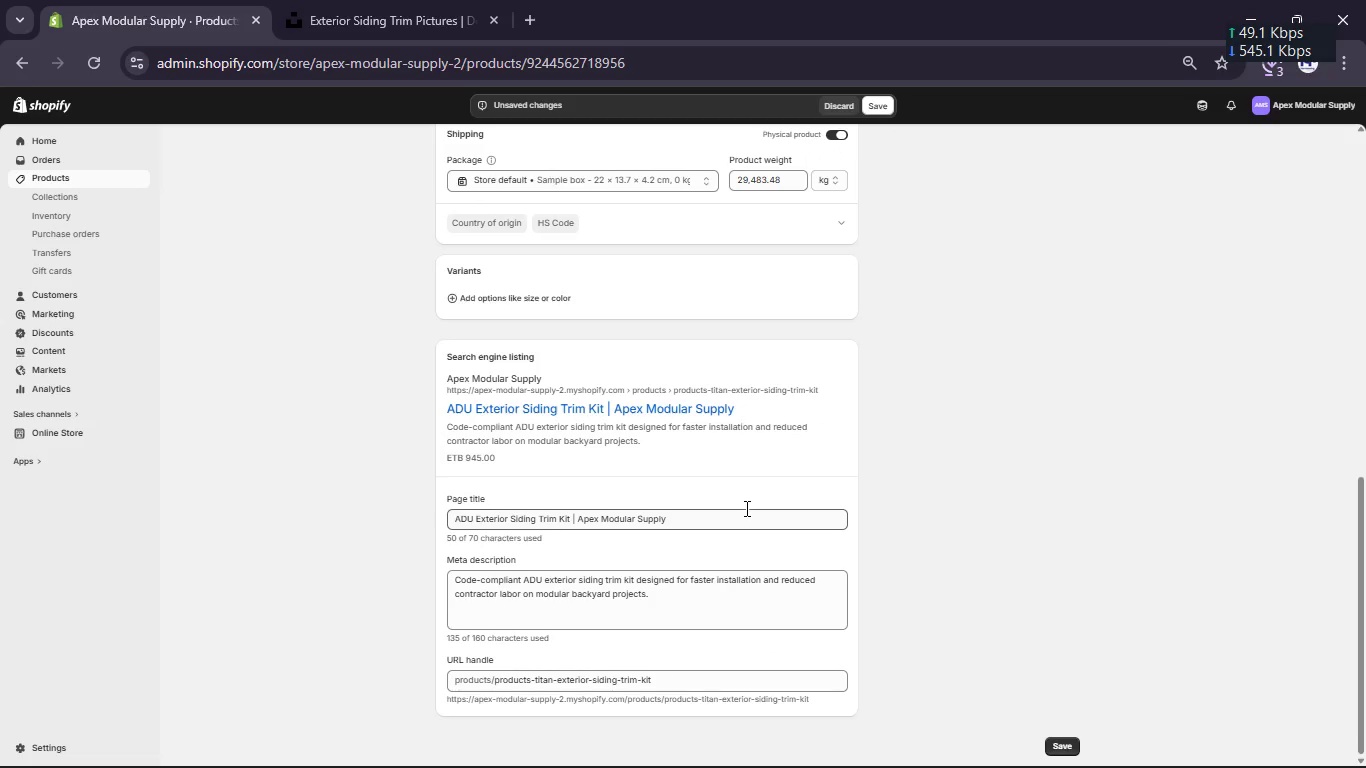 
scroll: coordinate [745, 508], scroll_direction: none, amount: 0.0
 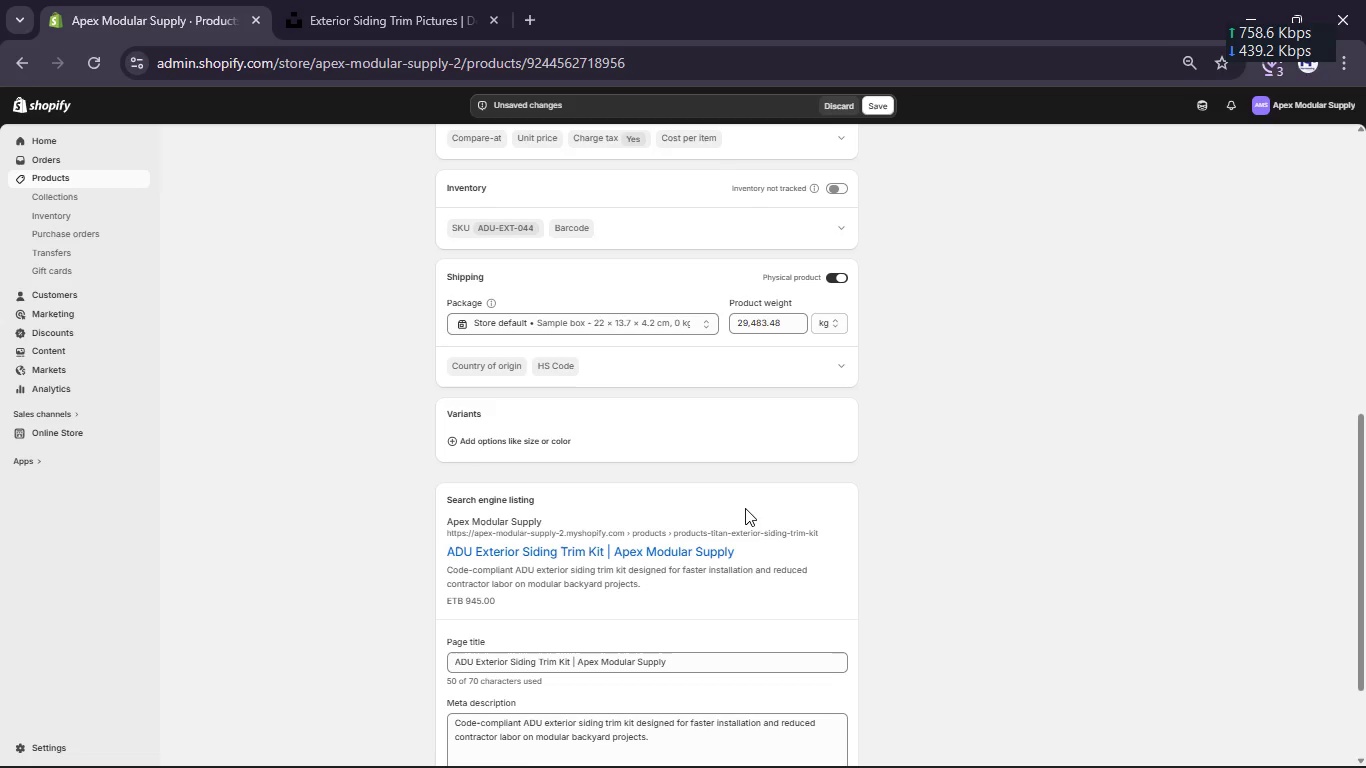 
scroll: coordinate [745, 508], scroll_direction: up, amount: 3.0
 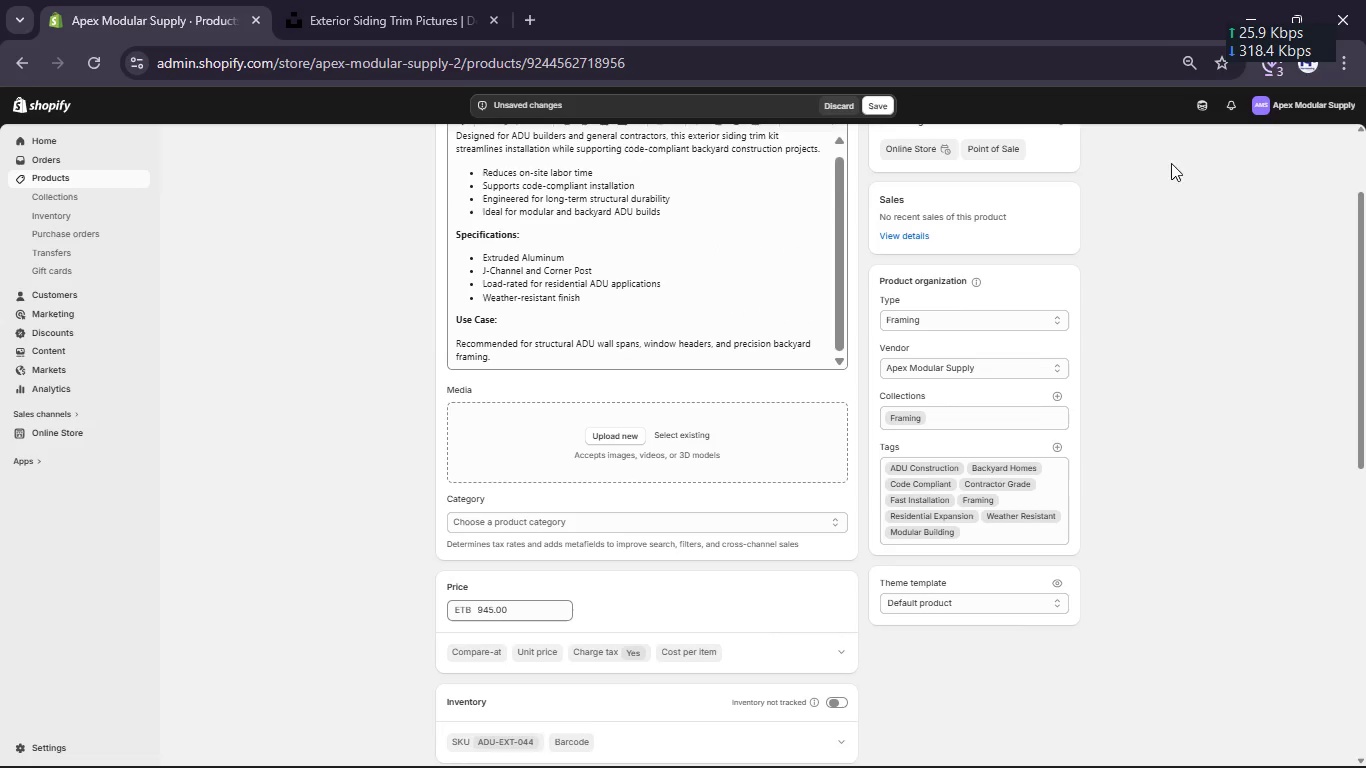 
left_click([1275, 71])
 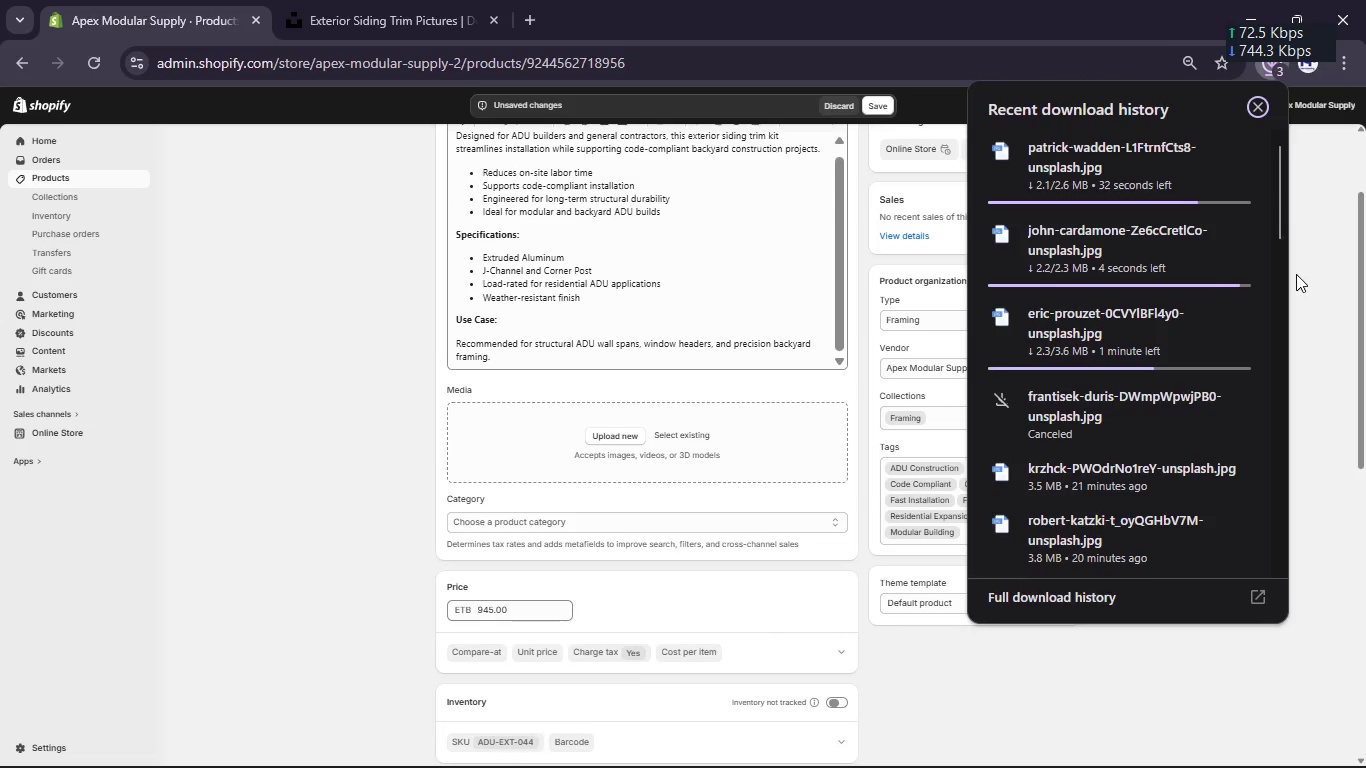 
left_click([1296, 274])
 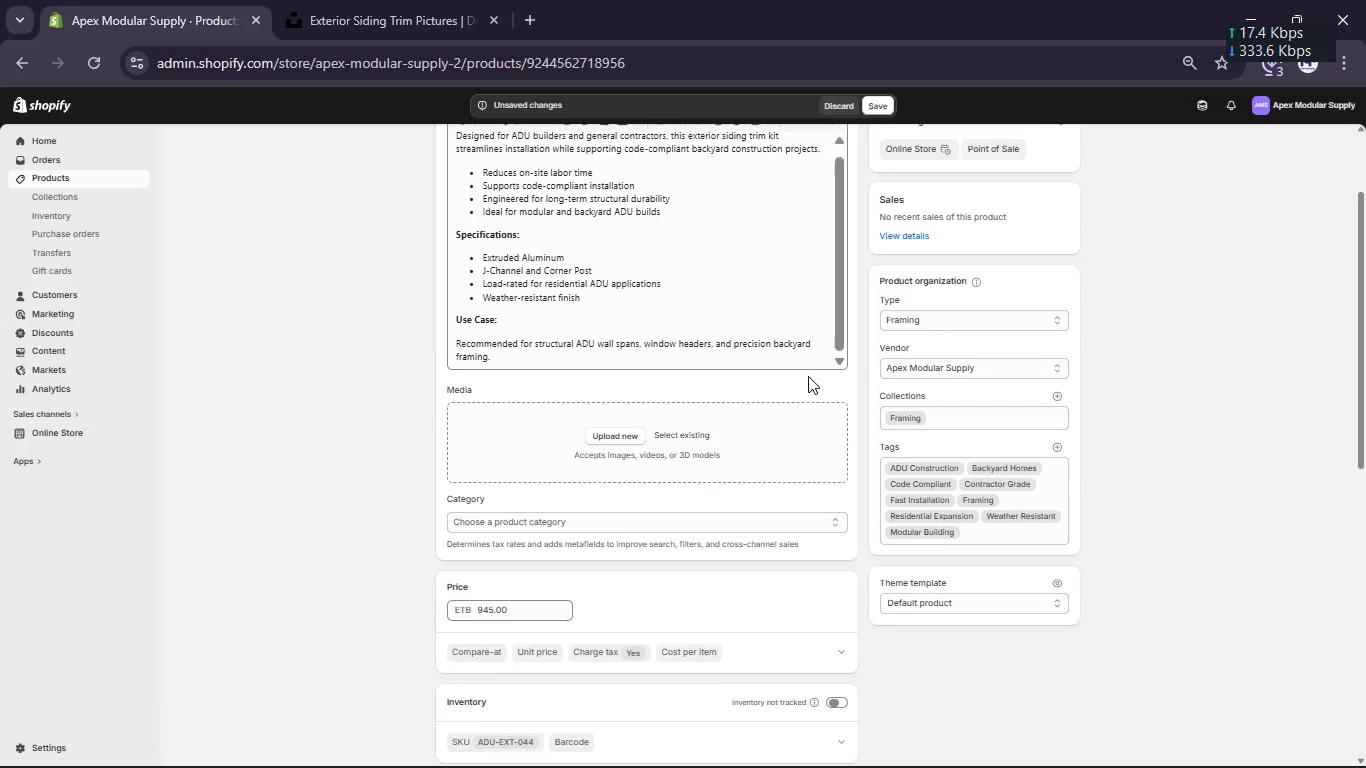 
scroll: coordinate [808, 376], scroll_direction: up, amount: 9.0
 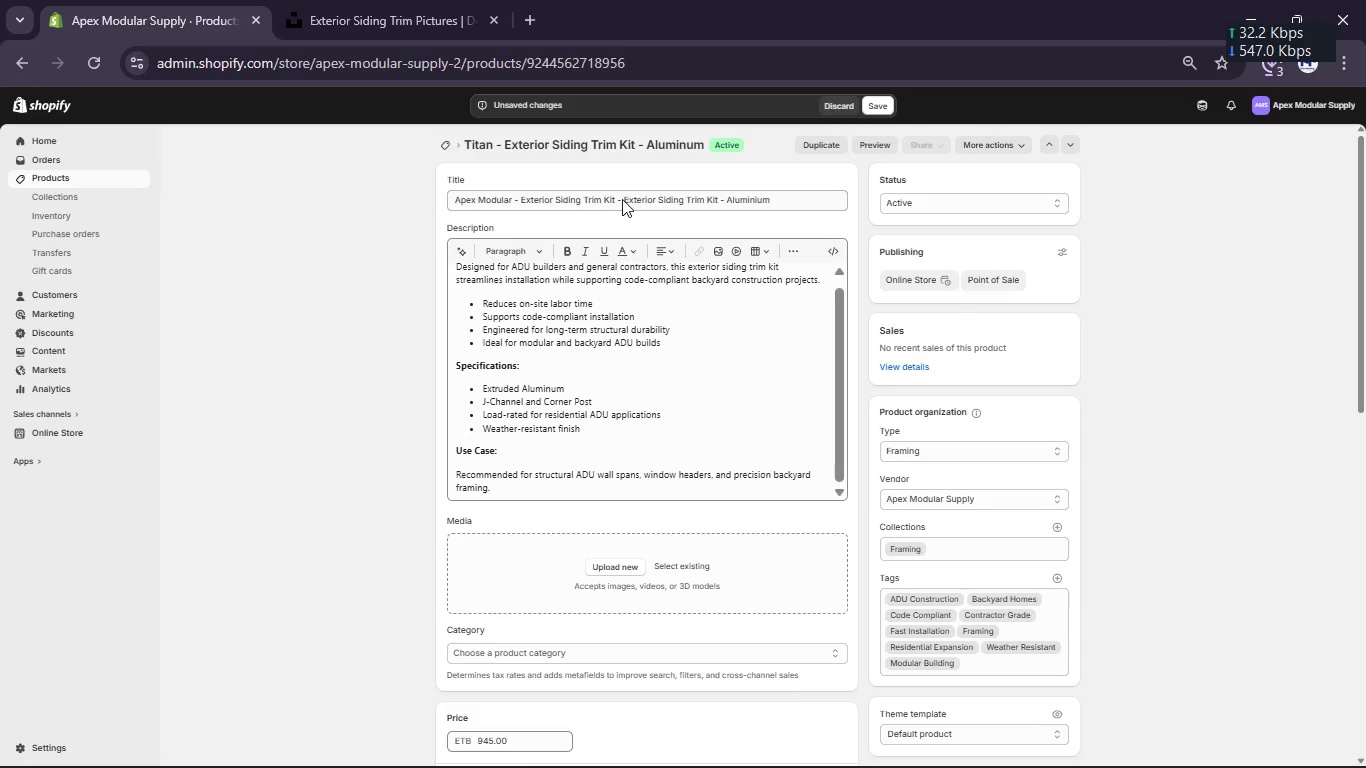 
left_click([618, 199])
 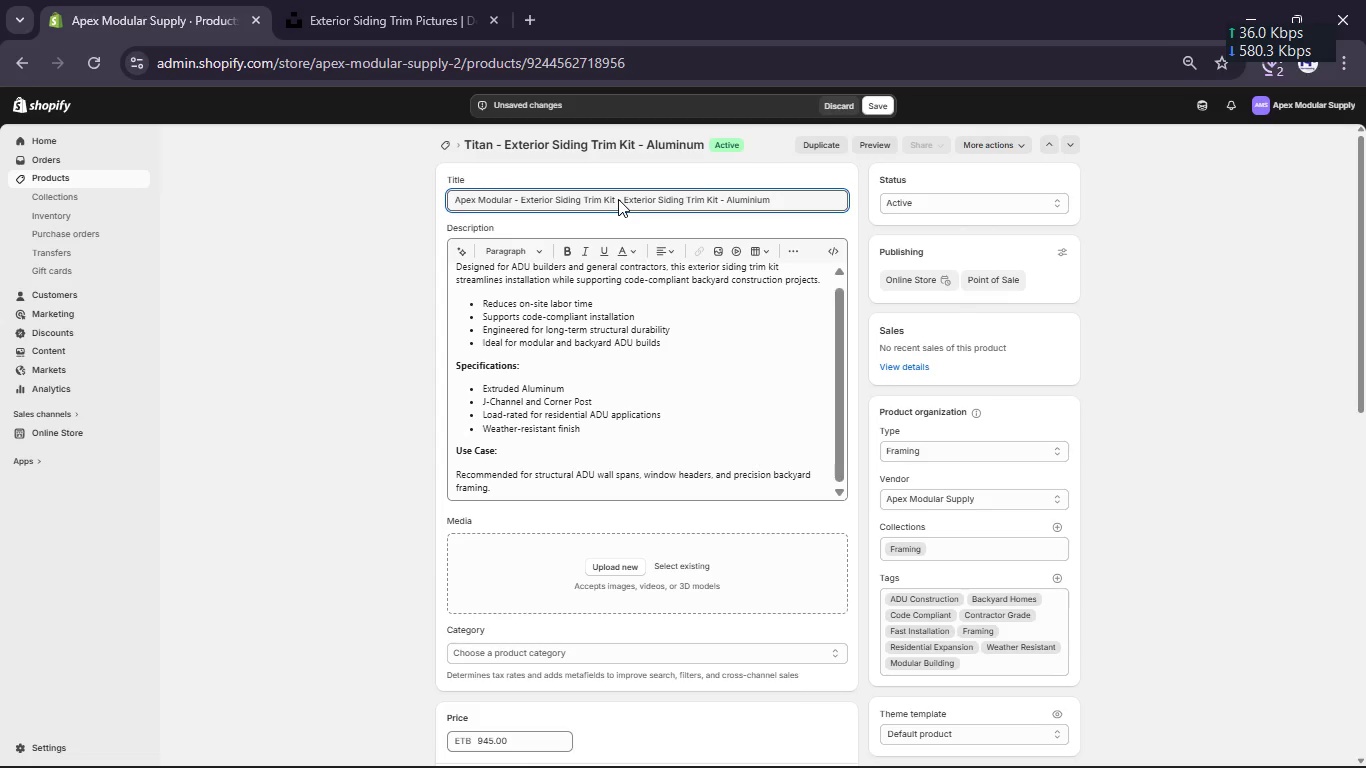 
key(Delete)
 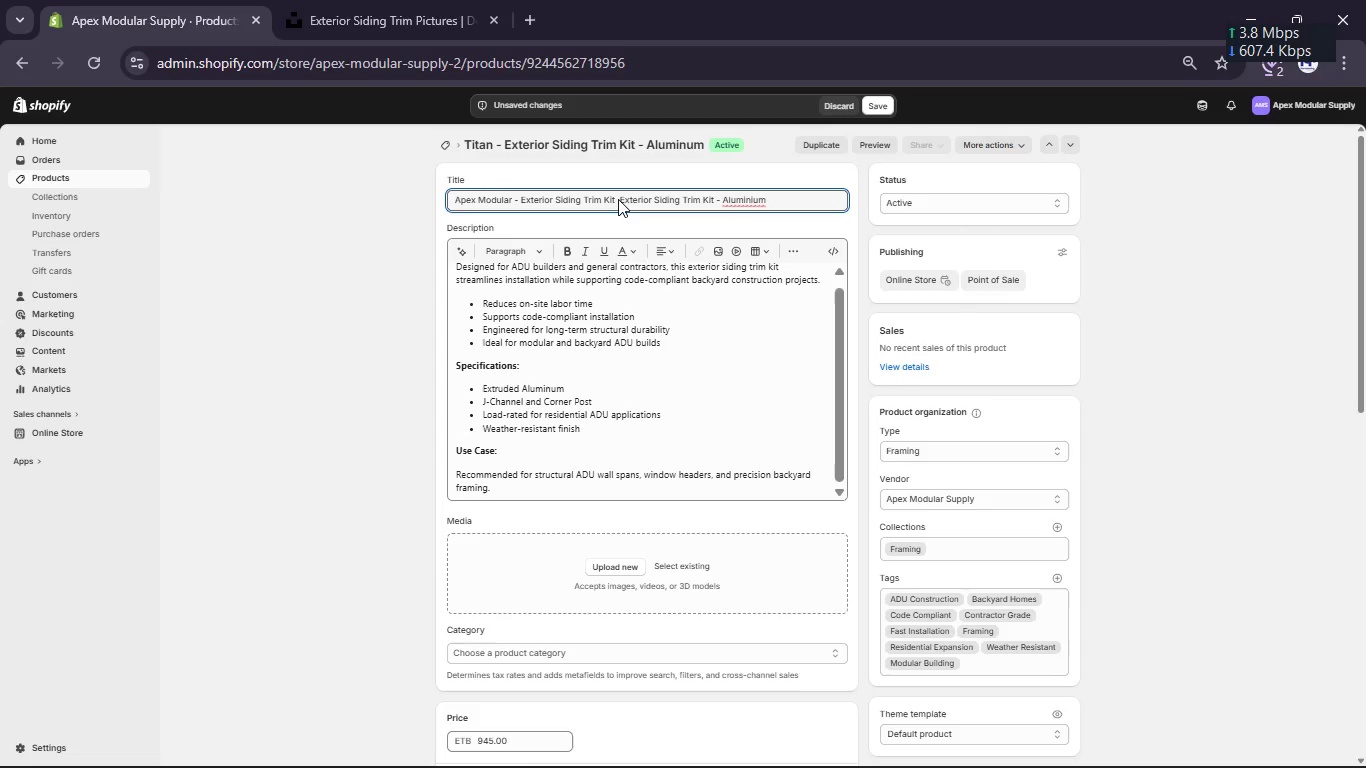 
hold_key(key=Backspace, duration=0.38)
 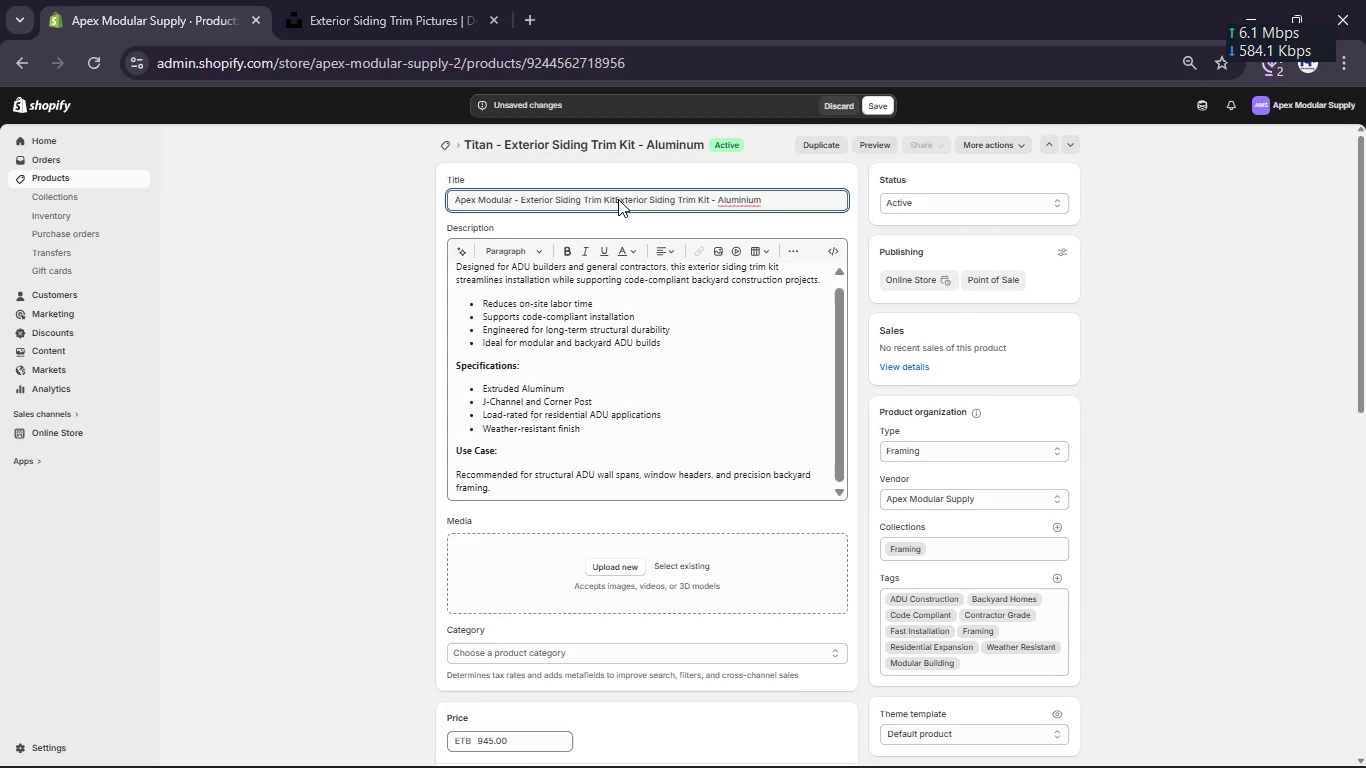 
hold_key(key=Delete, duration=0.86)
 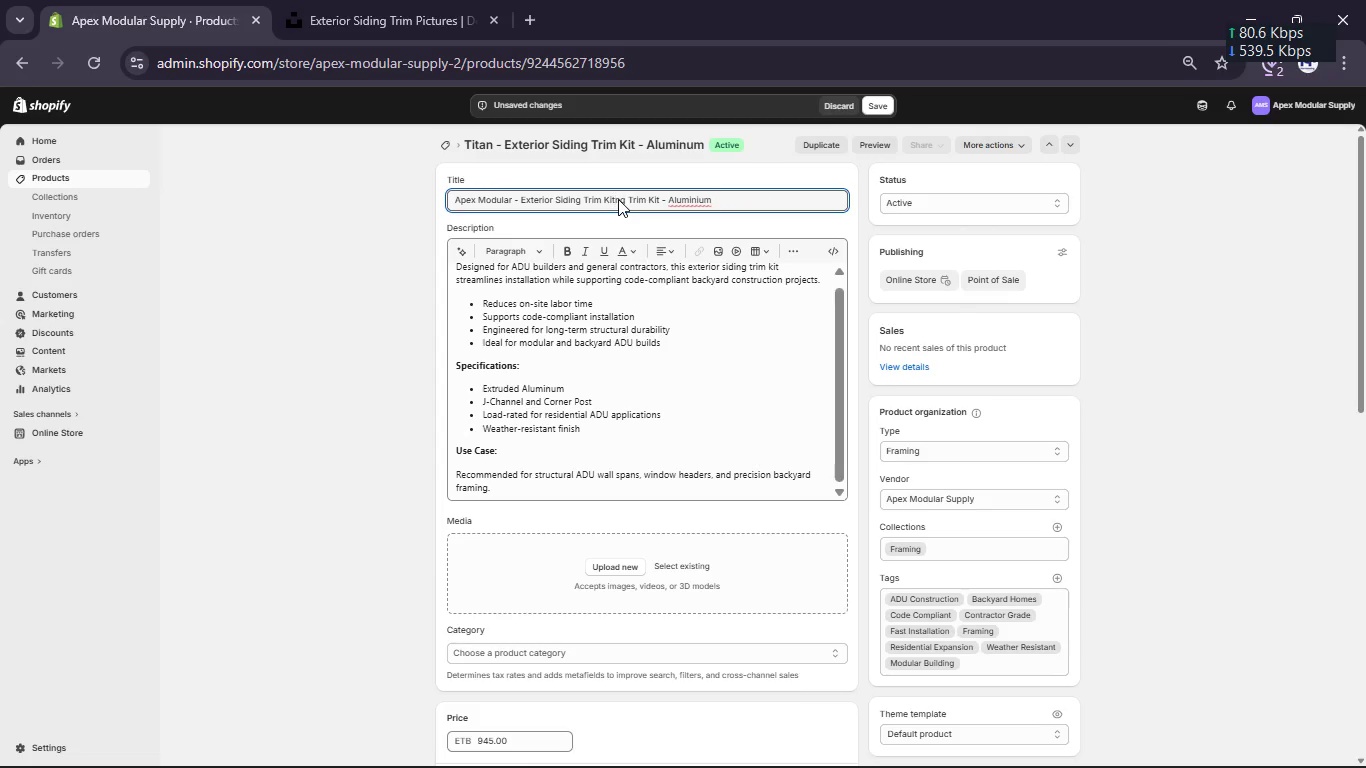 
key(Delete)
 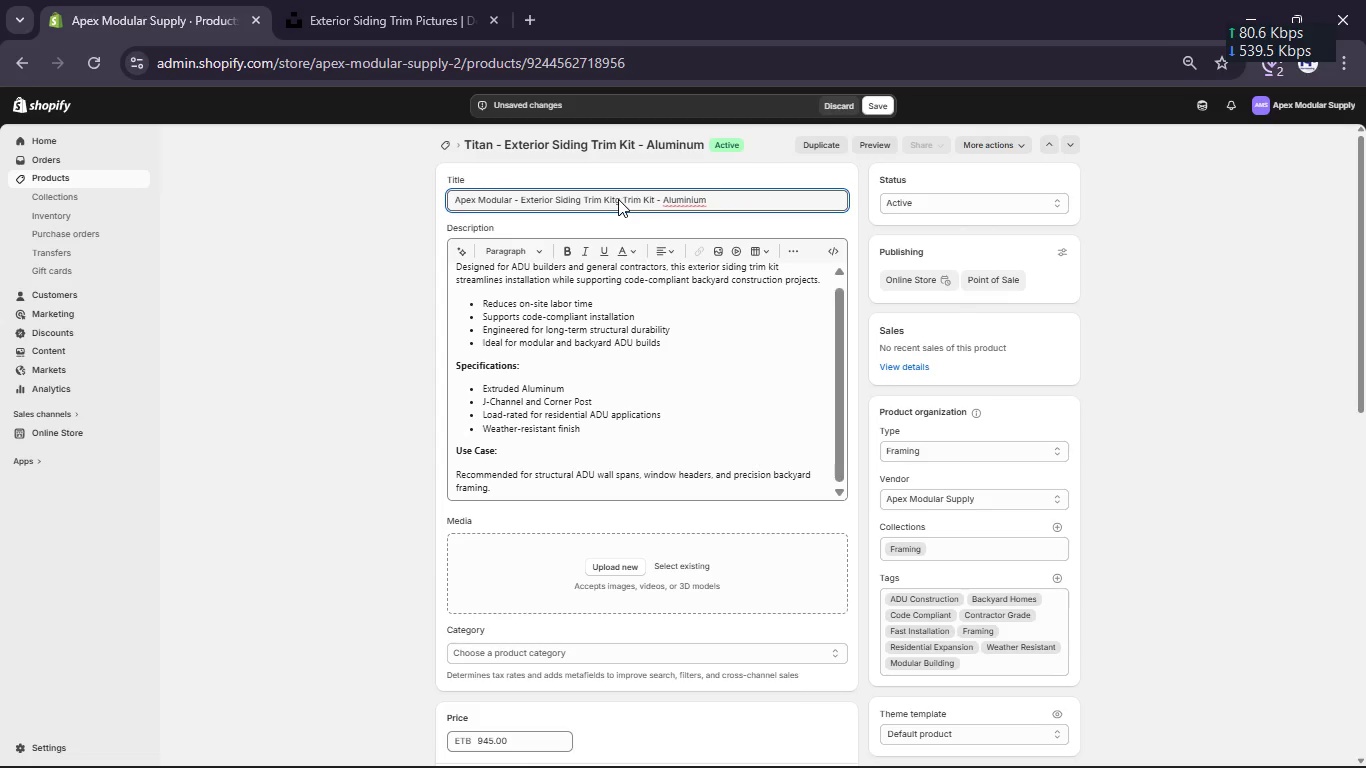 
key(Delete)
 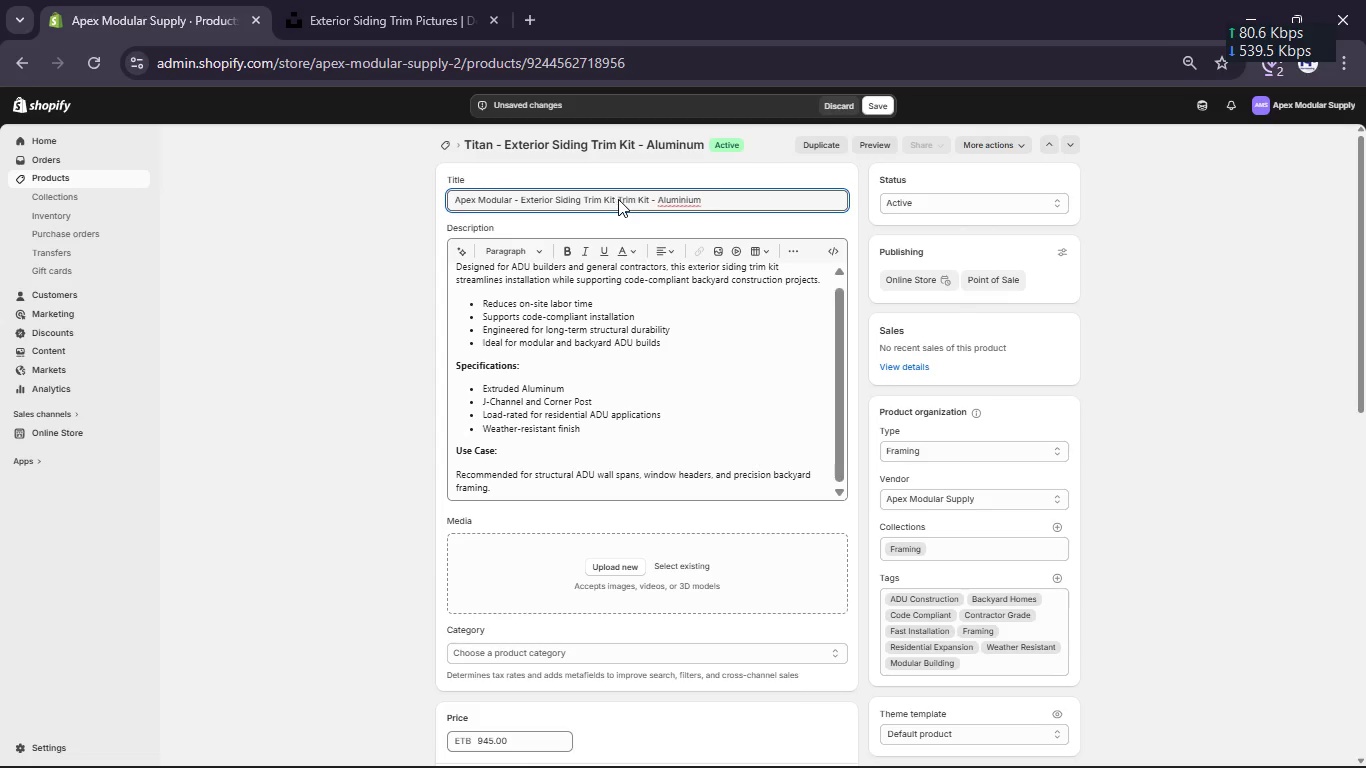 
key(Delete)
 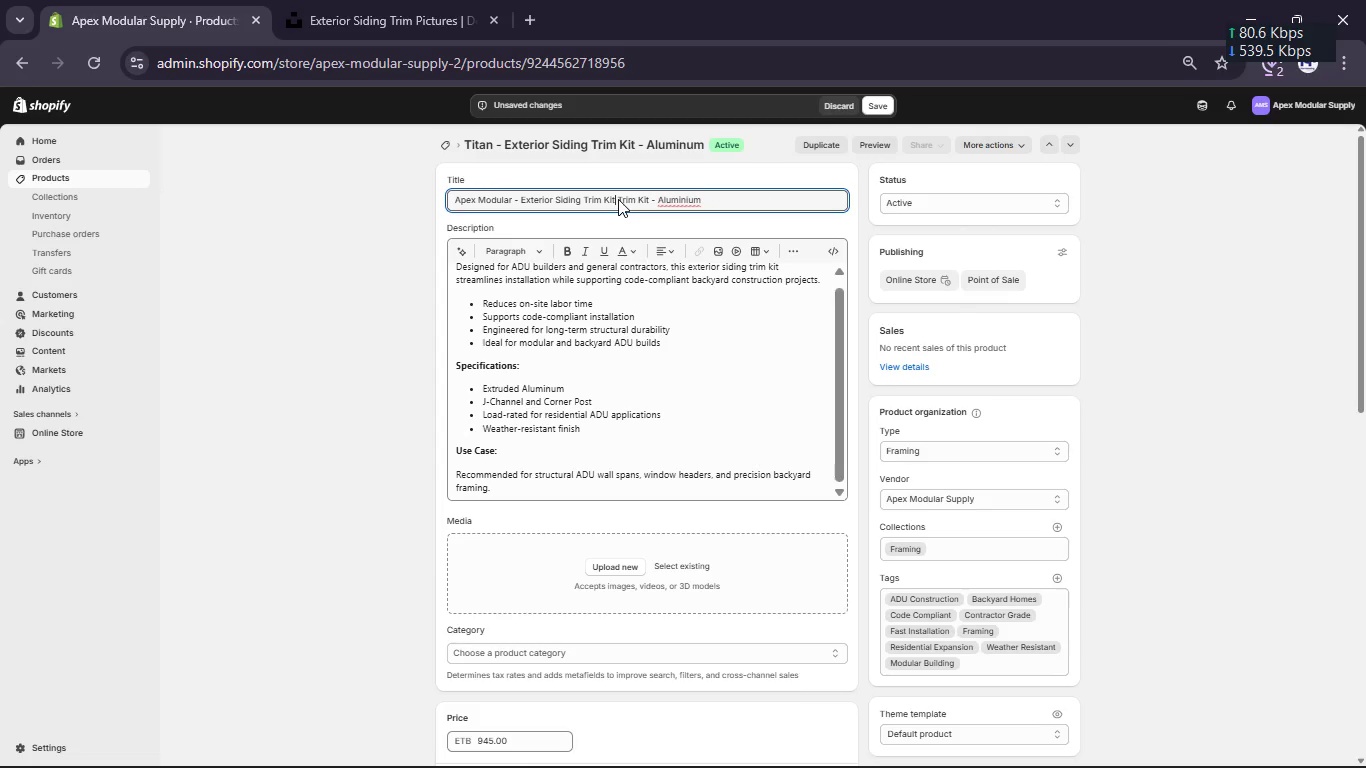 
key(Delete)
 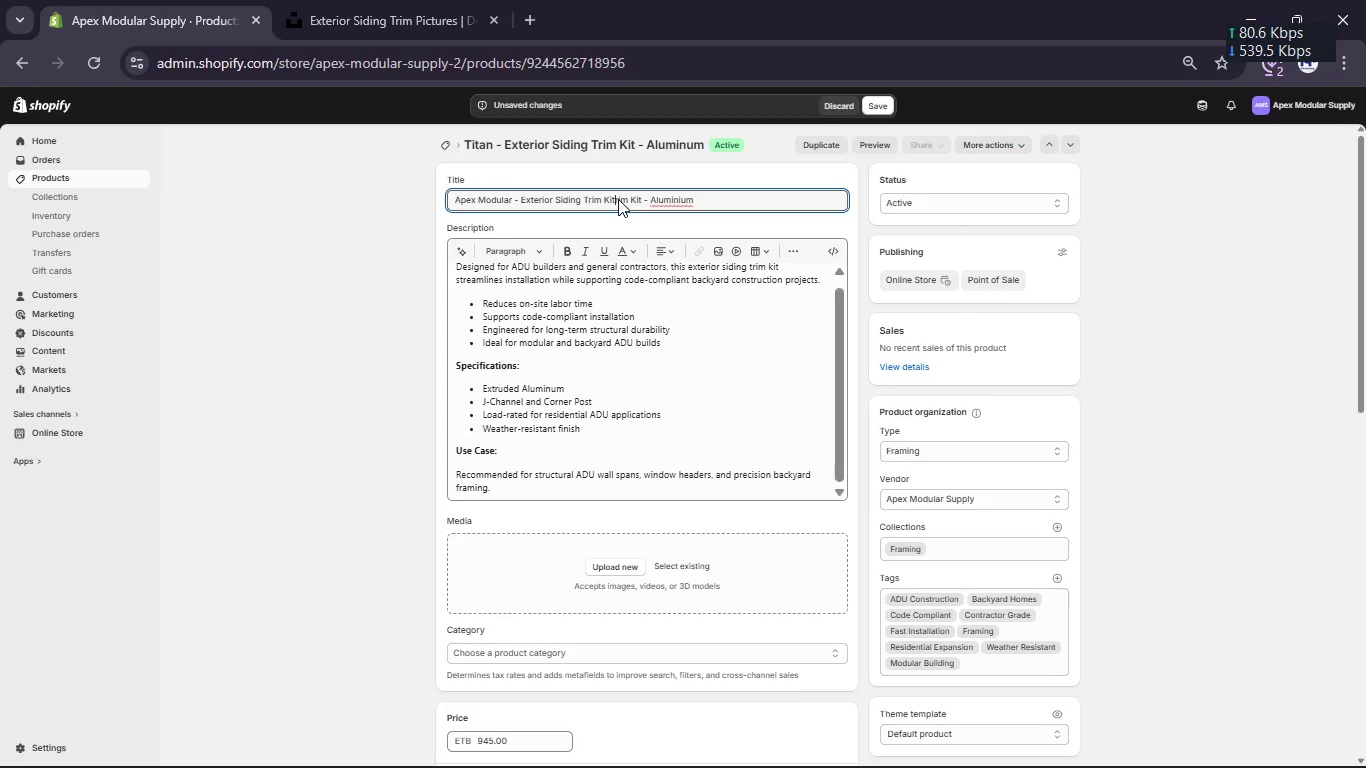 
key(Delete)
 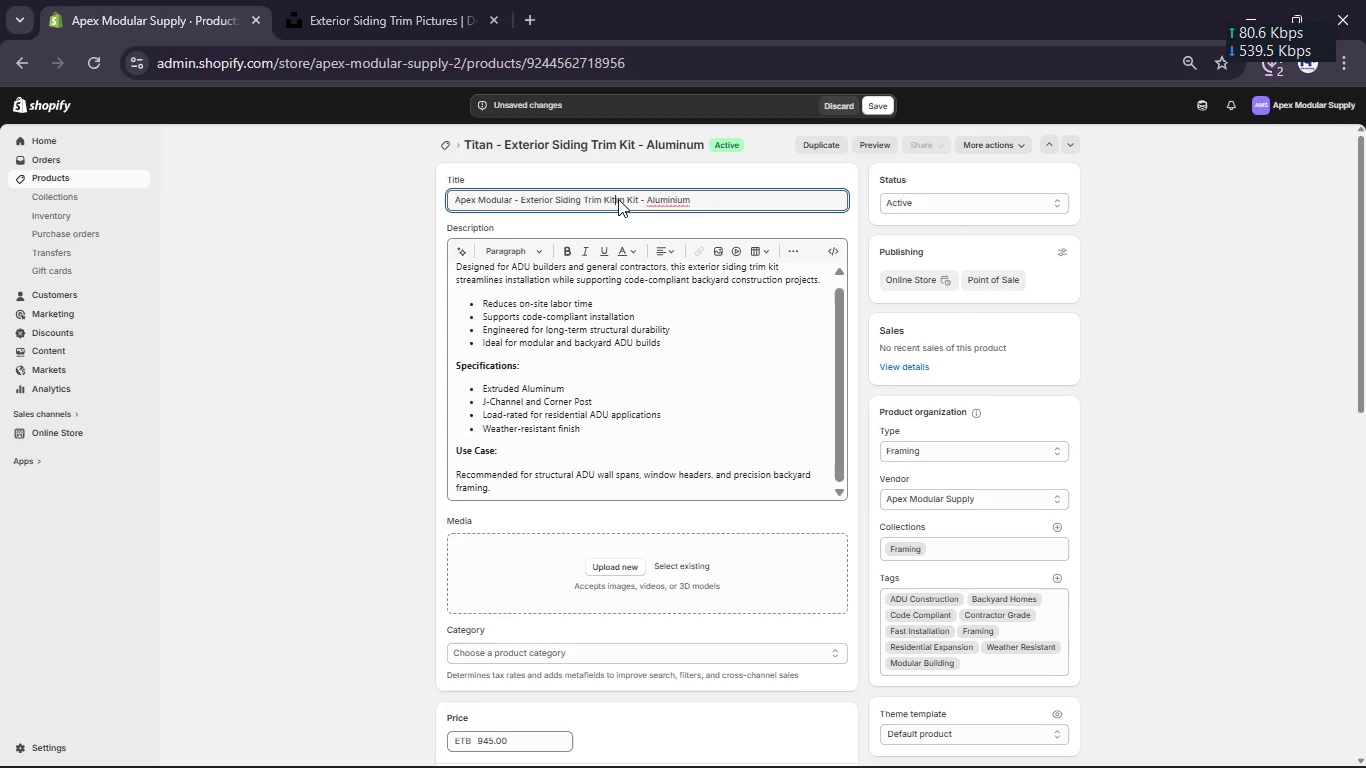 
key(Delete)
 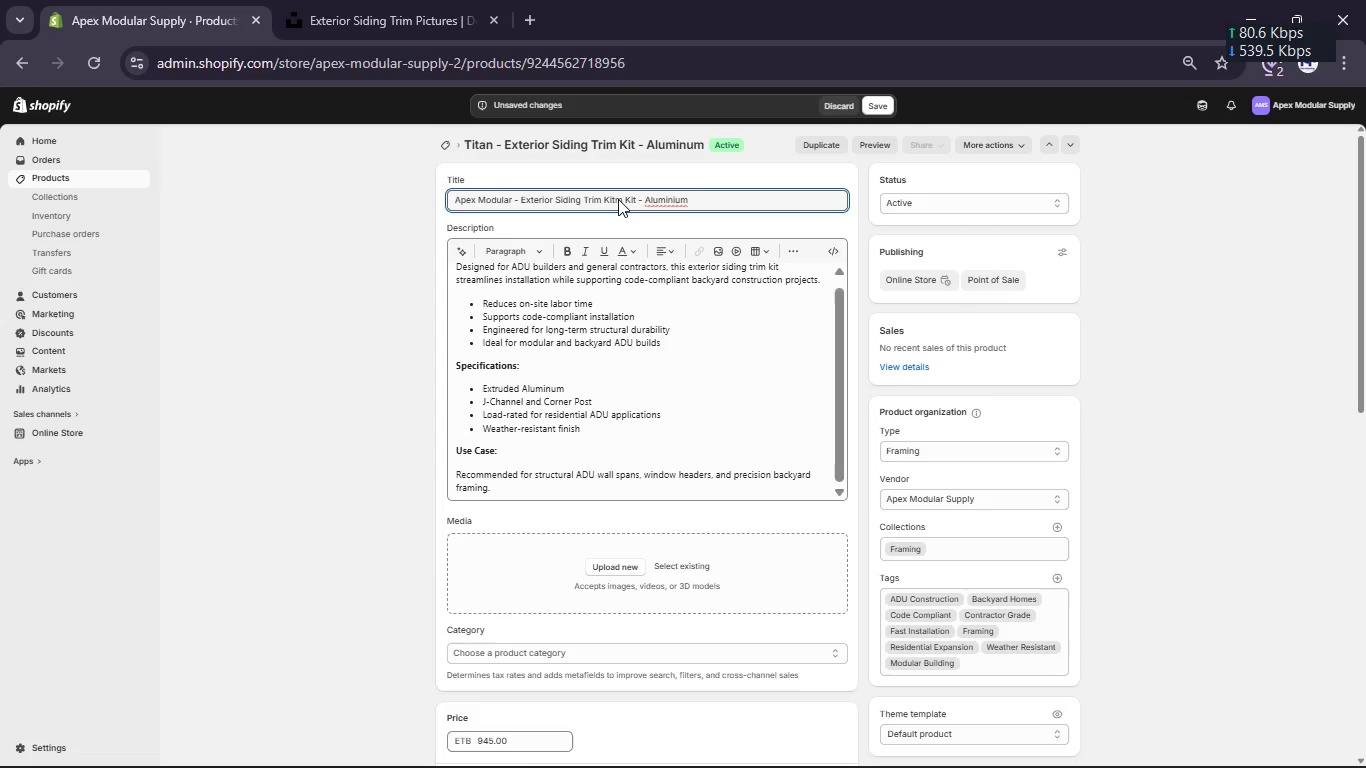 
key(Delete)
 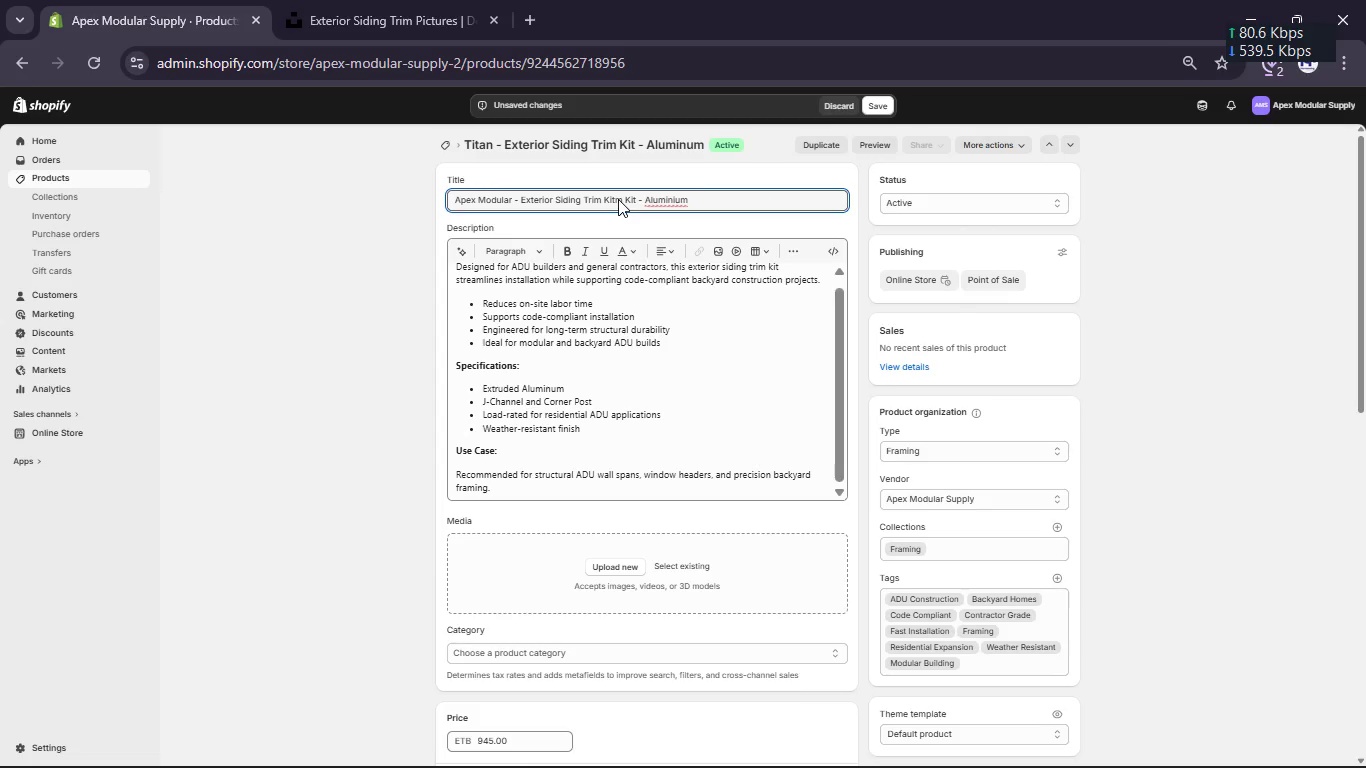 
key(Delete)
 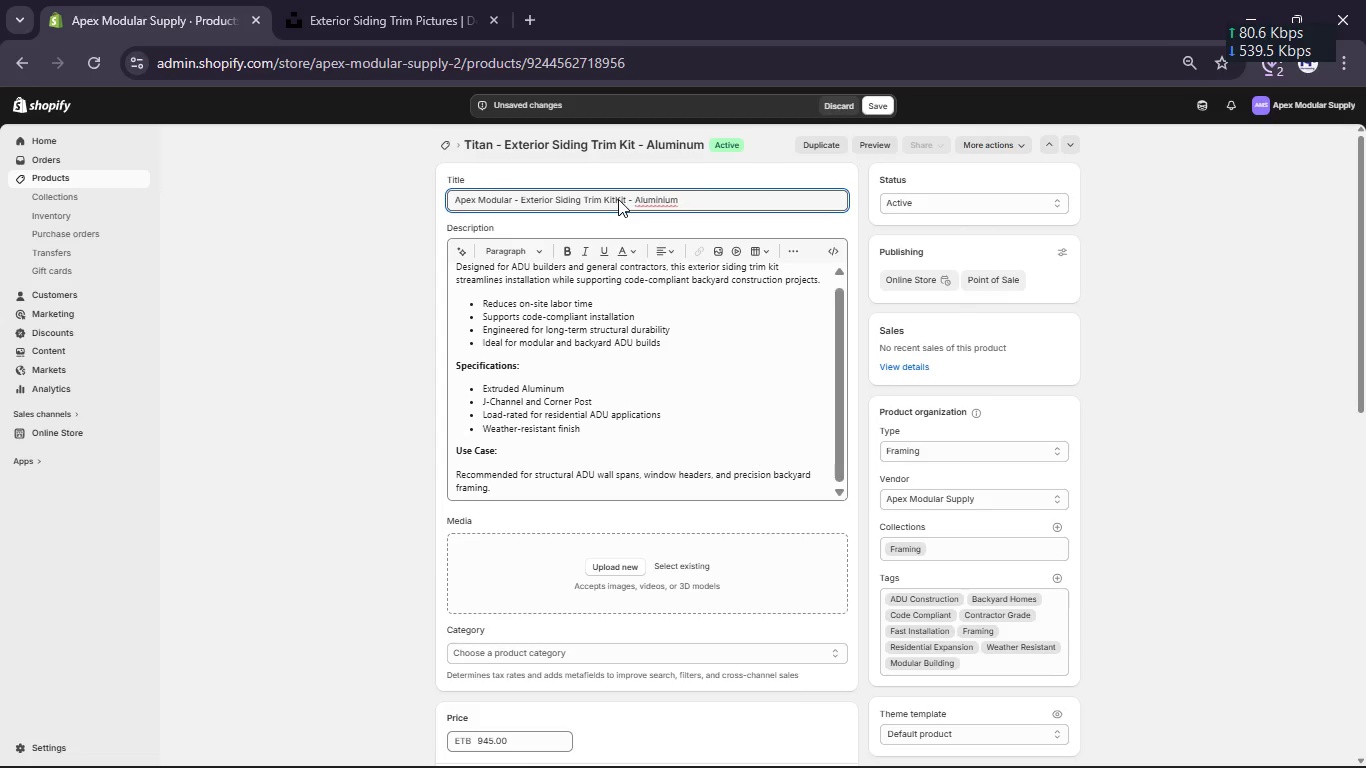 
key(Delete)
 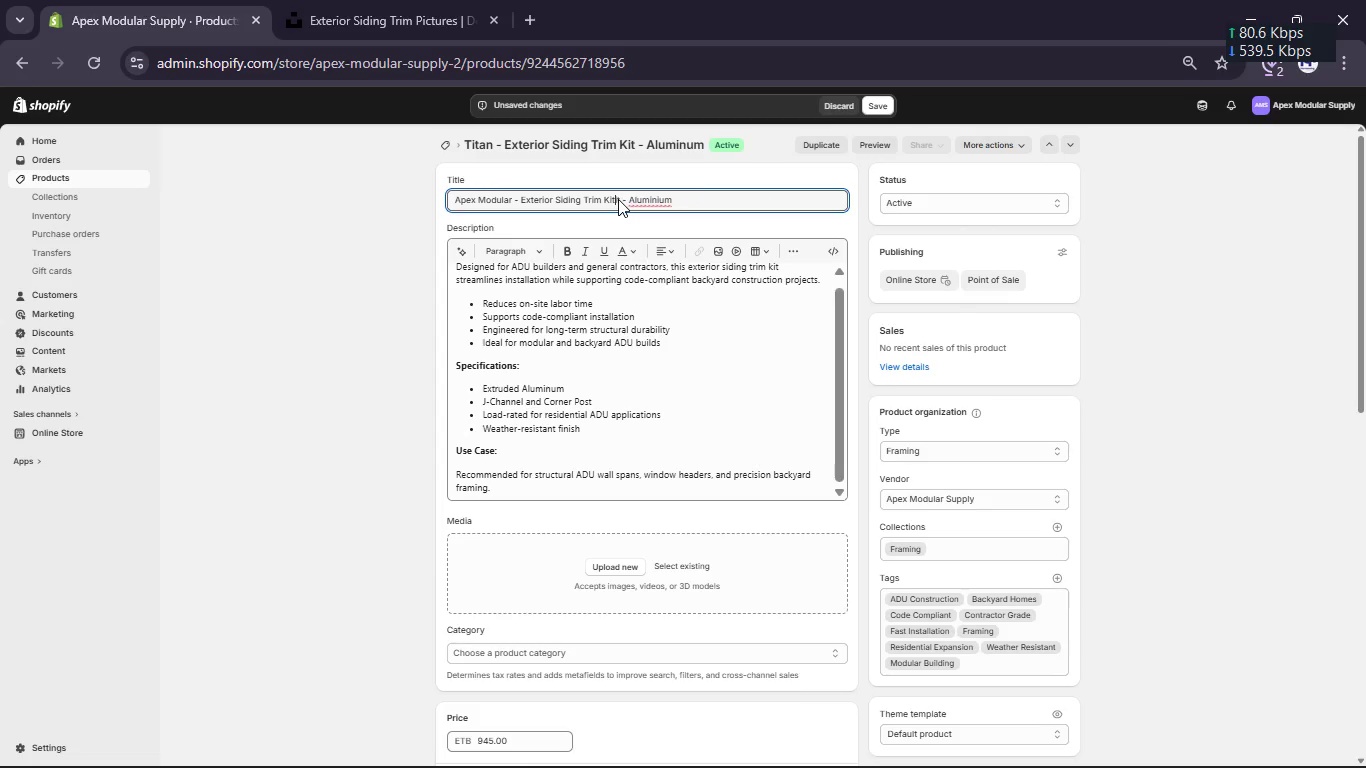 
key(Delete)
 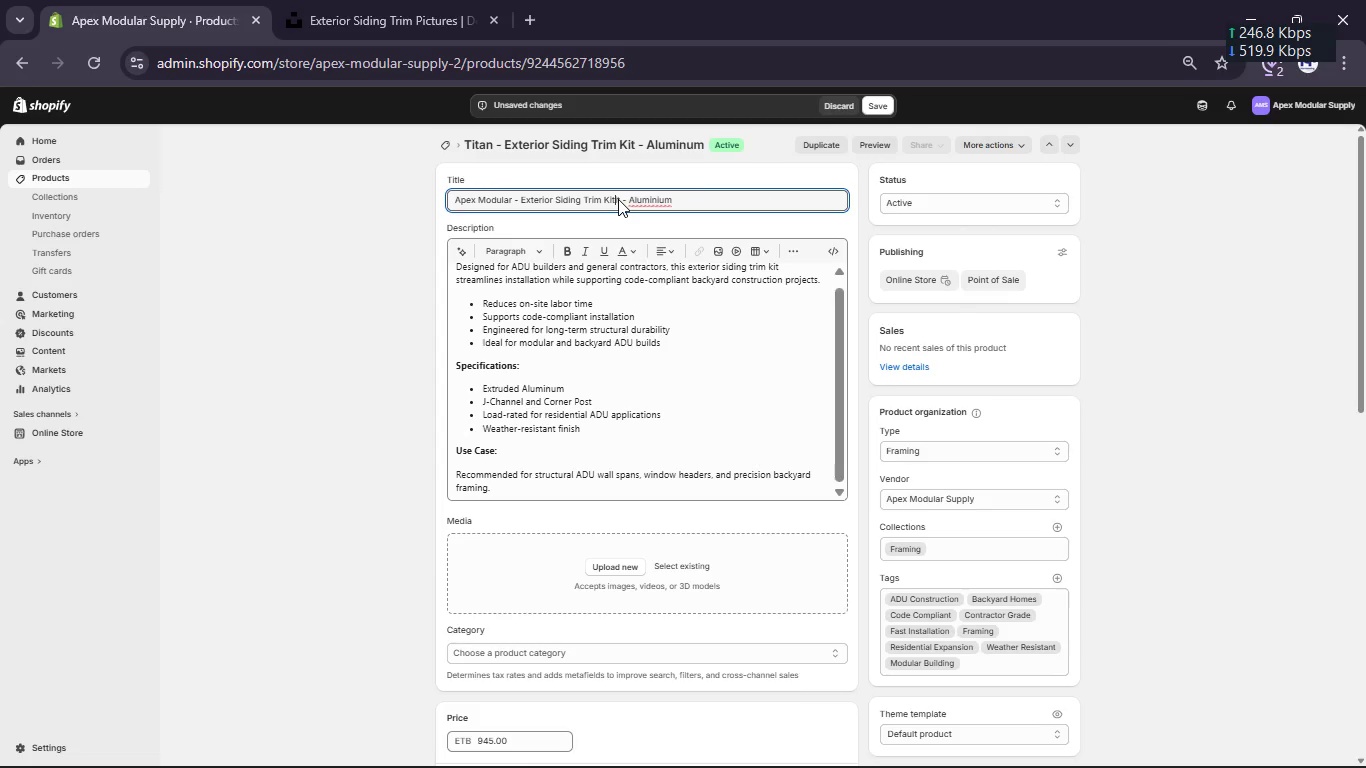 
key(Delete)
 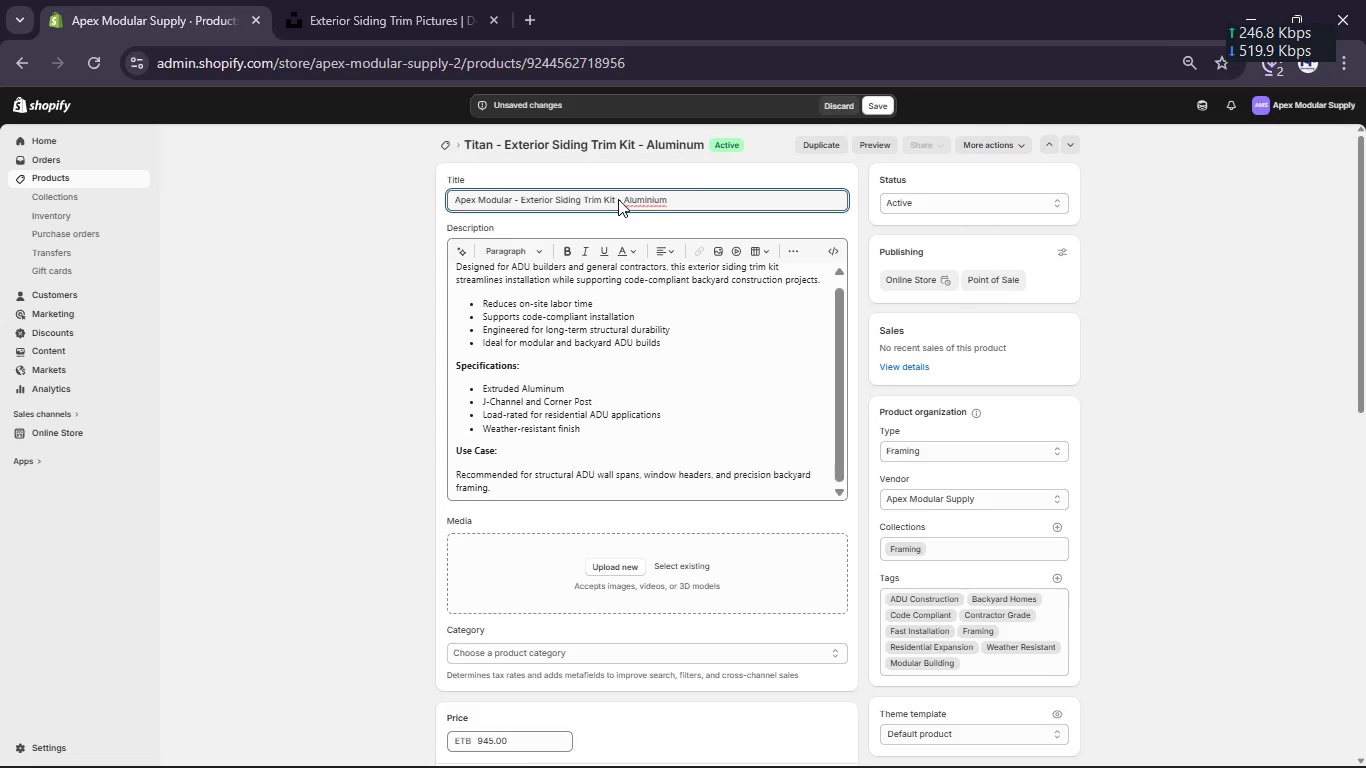 
key(Delete)
 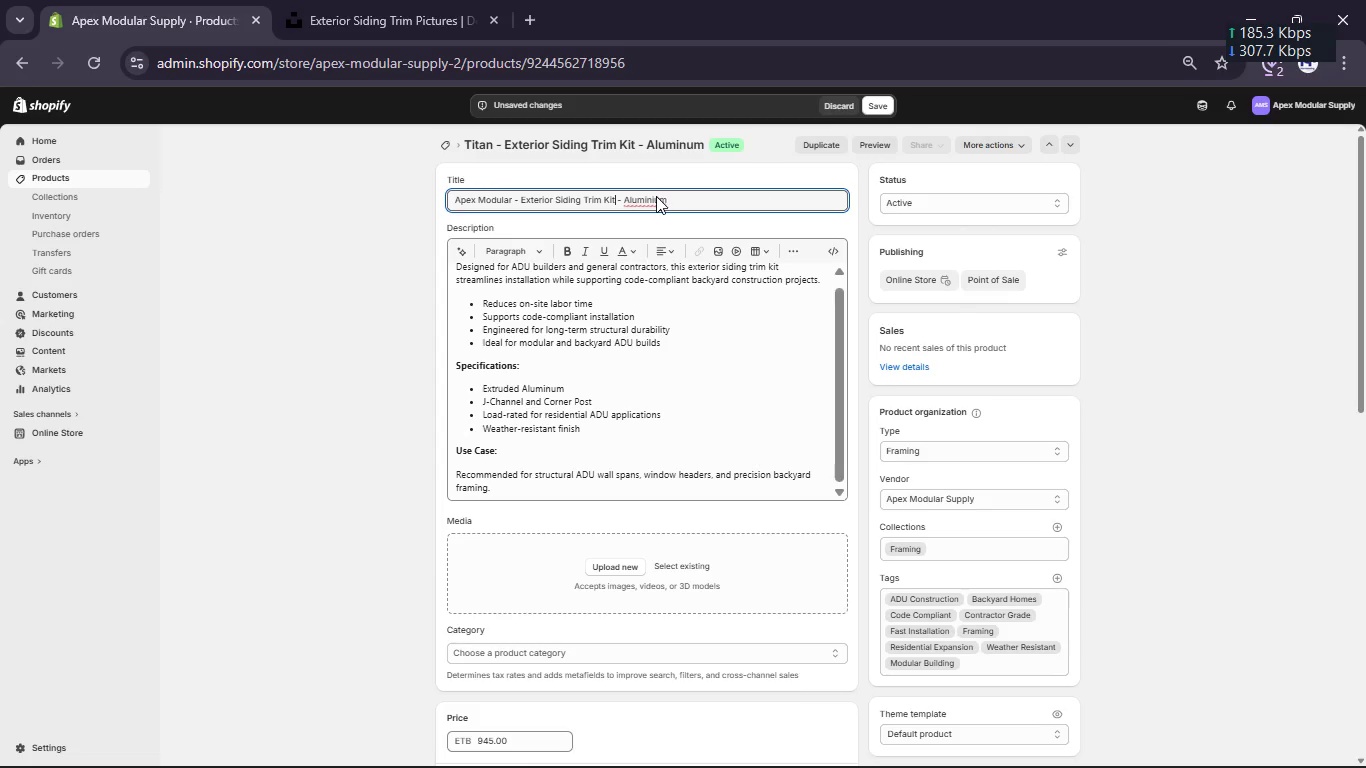 
left_click([664, 200])
 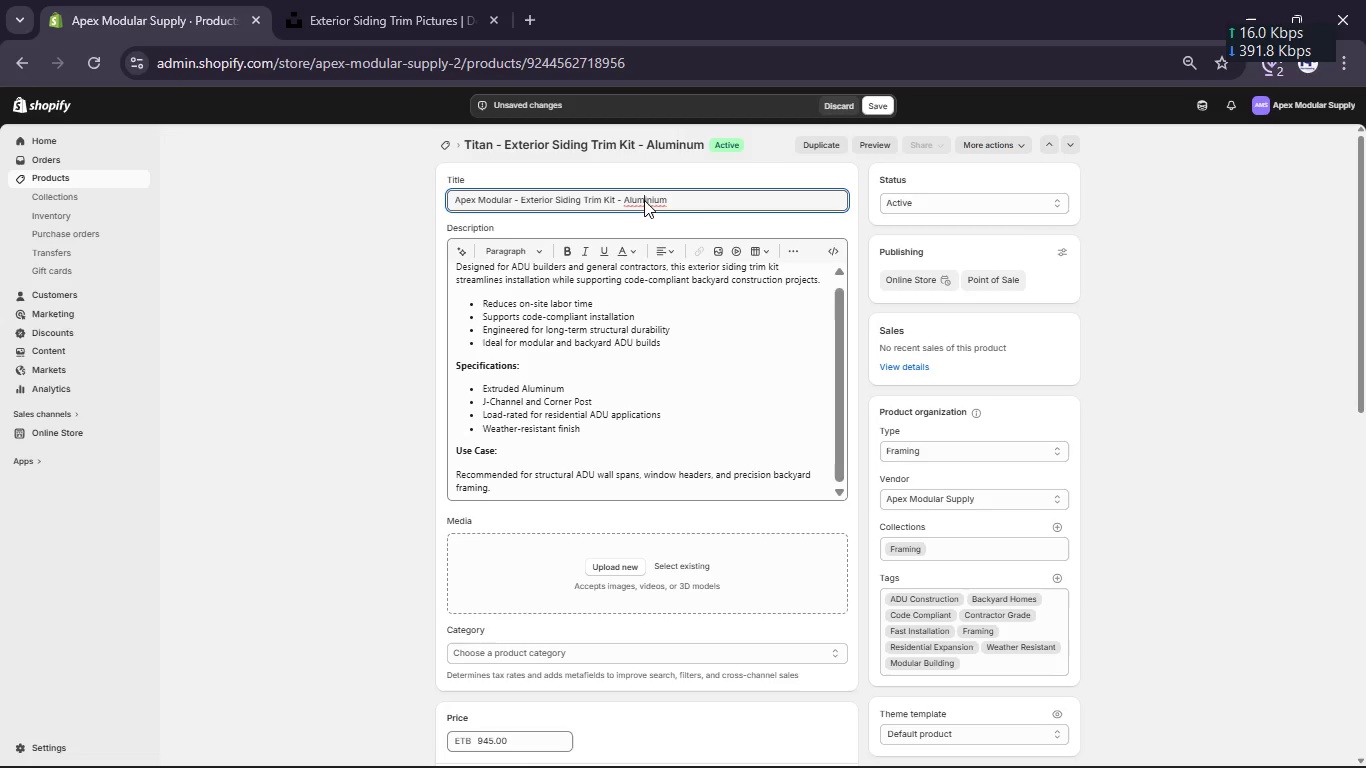 
double_click([644, 200])
 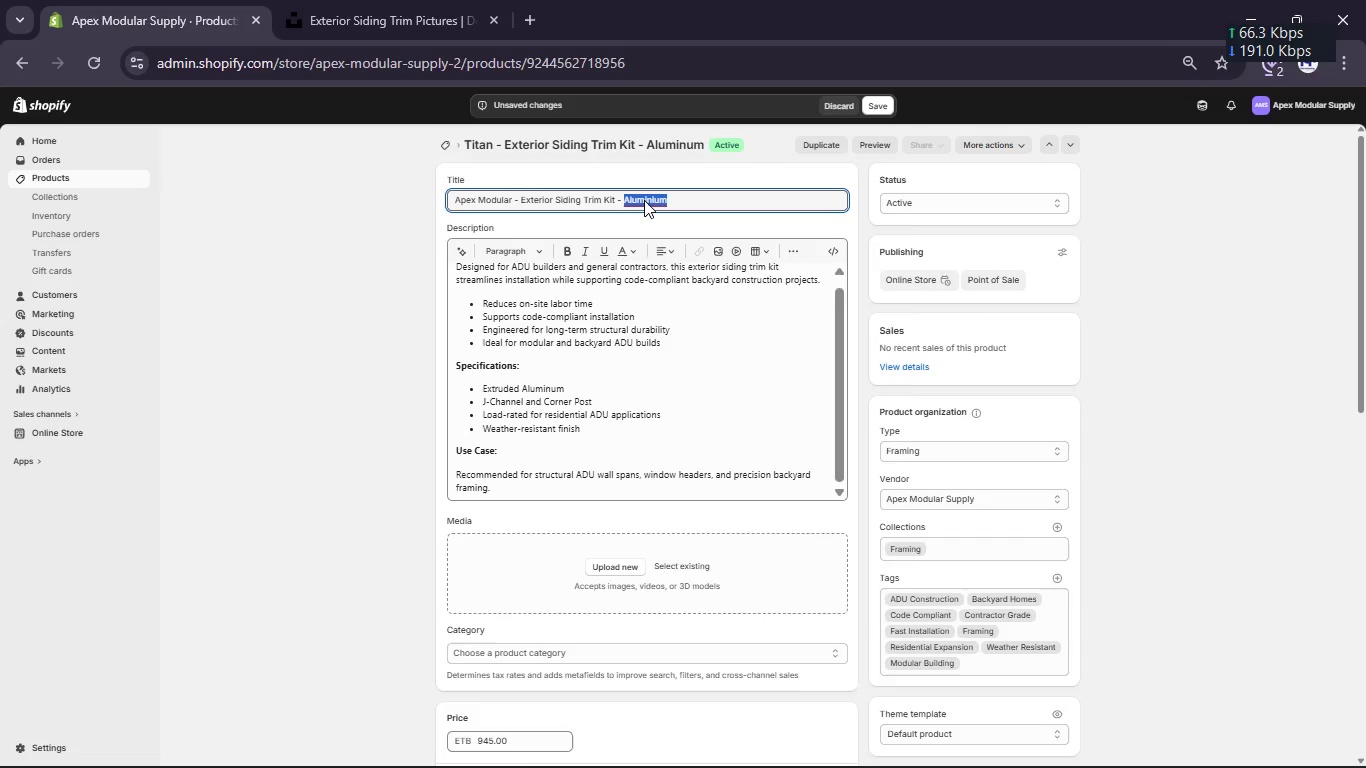 
right_click([644, 200])
 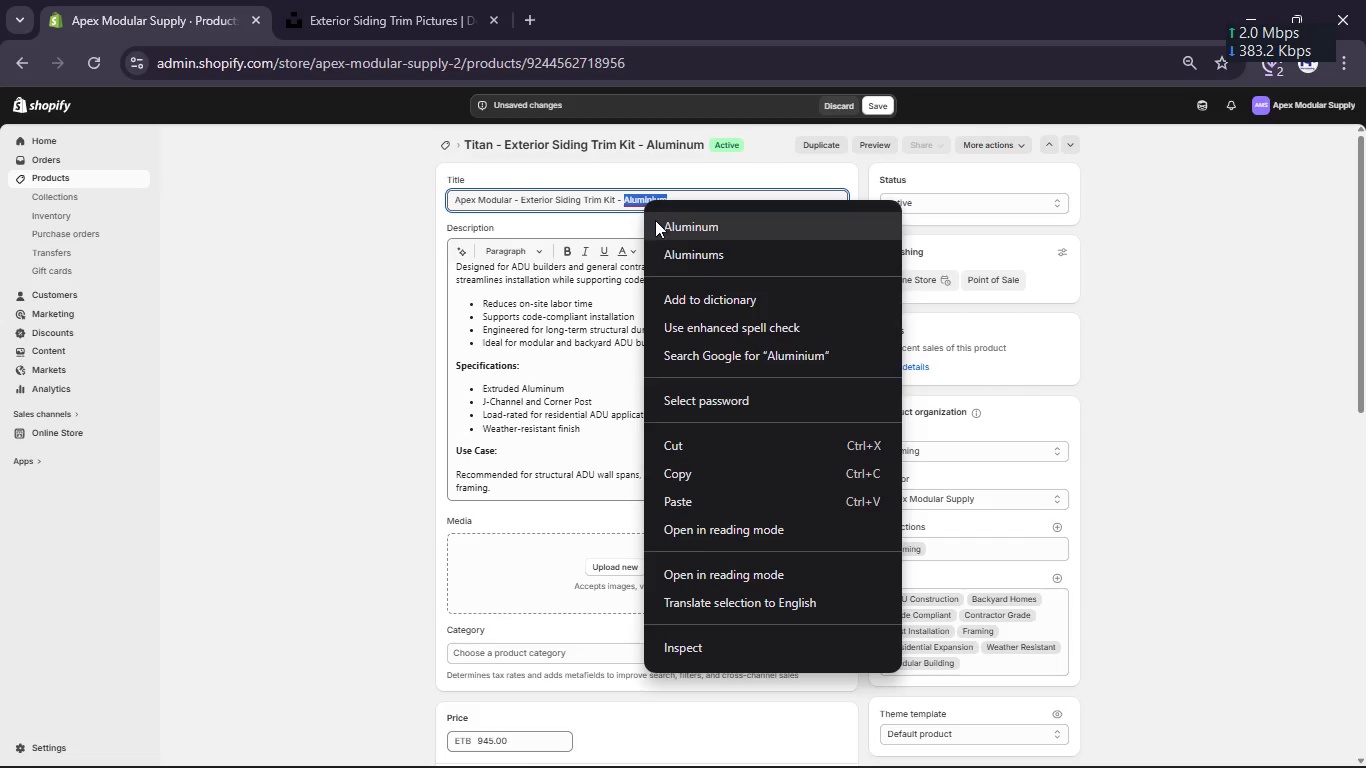 
left_click([655, 220])
 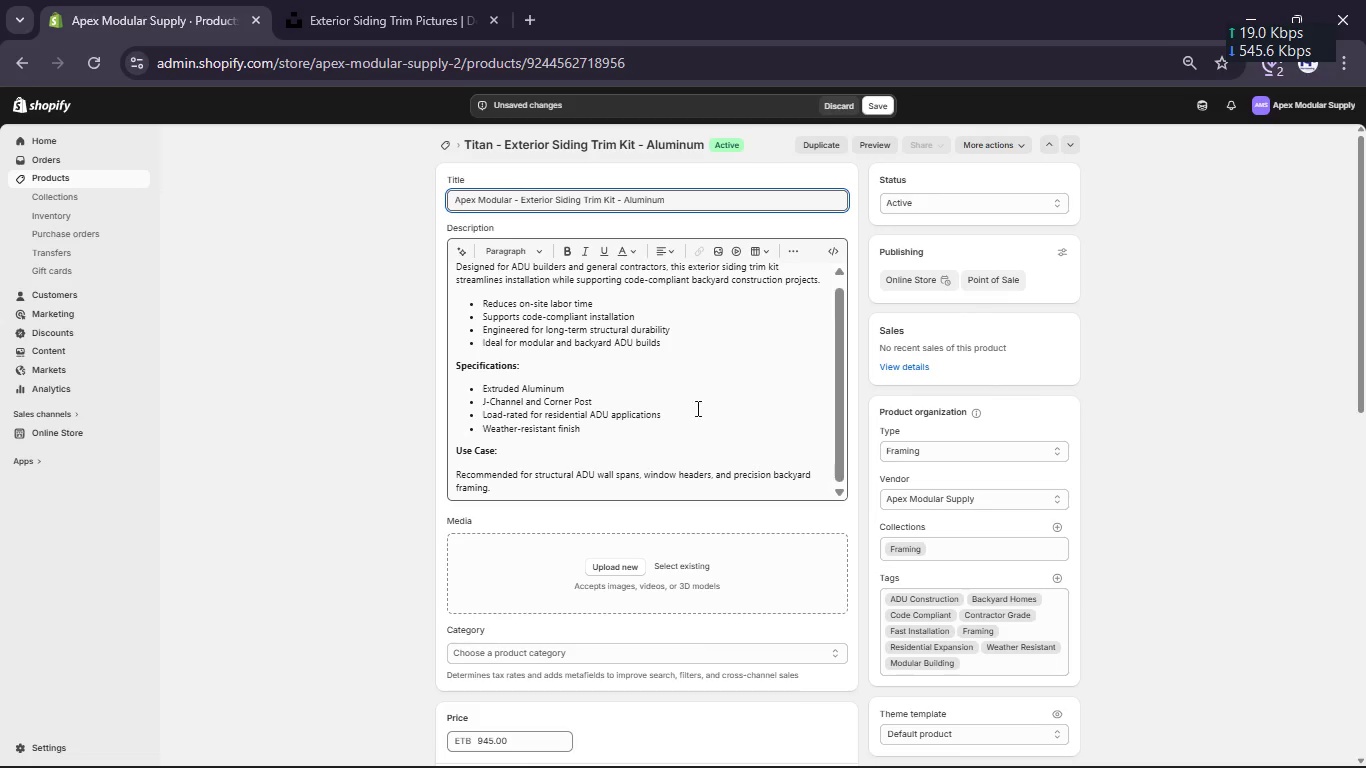 
scroll: coordinate [699, 427], scroll_direction: none, amount: 0.0
 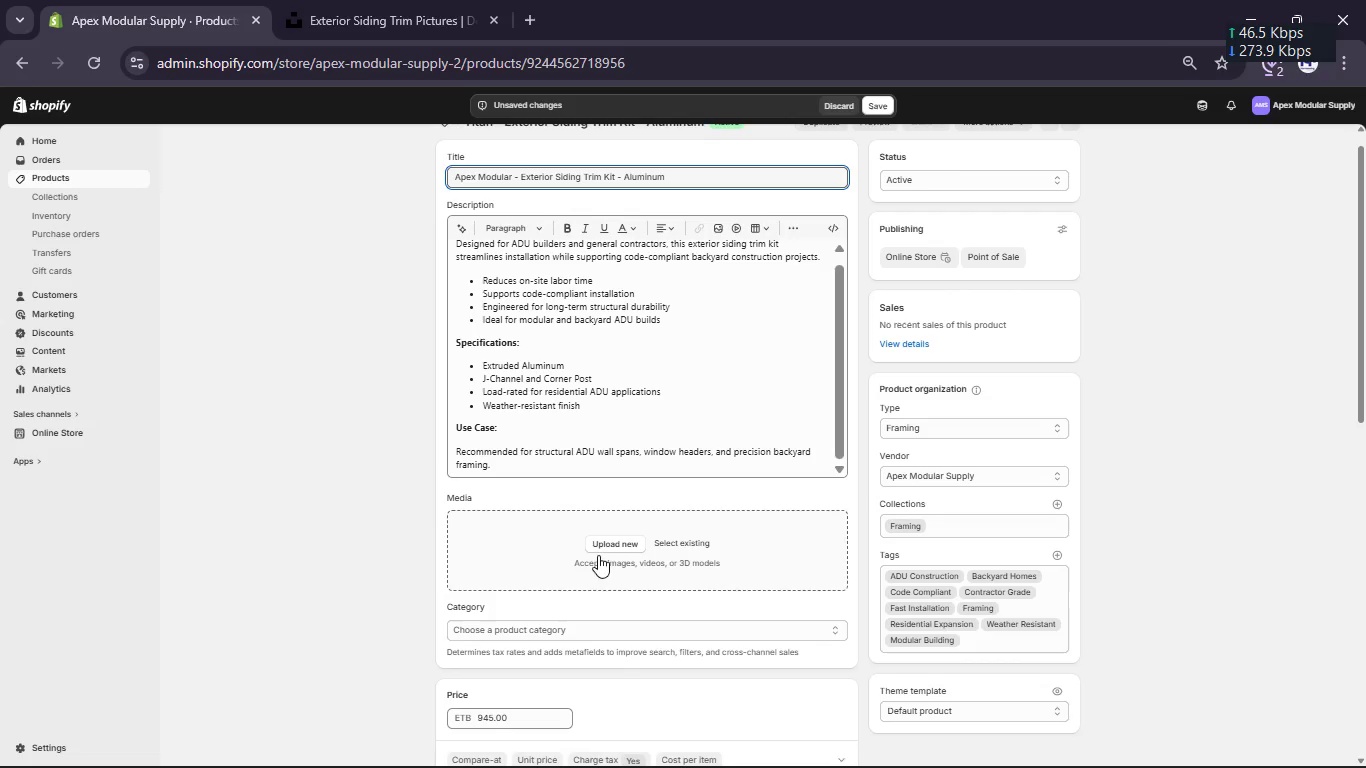 
left_click([605, 548])
 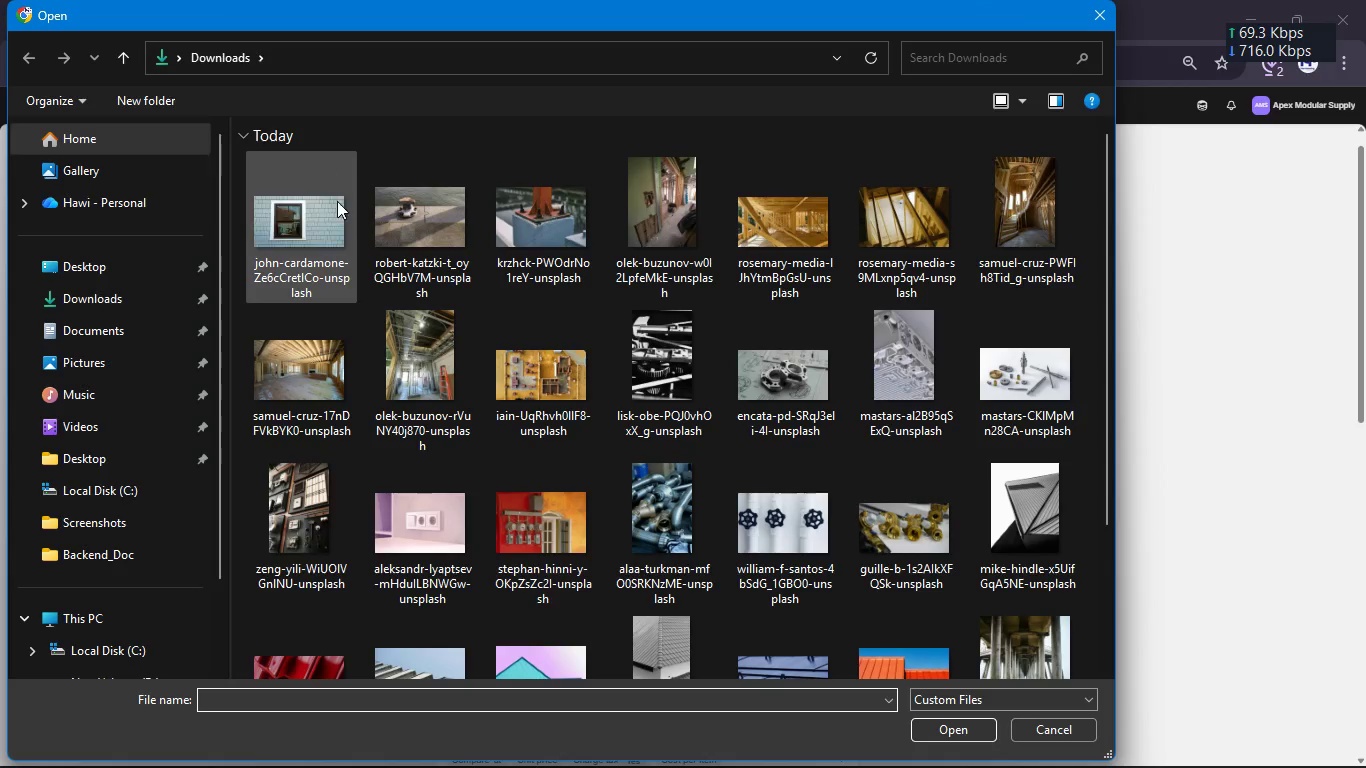 
left_click([315, 192])
 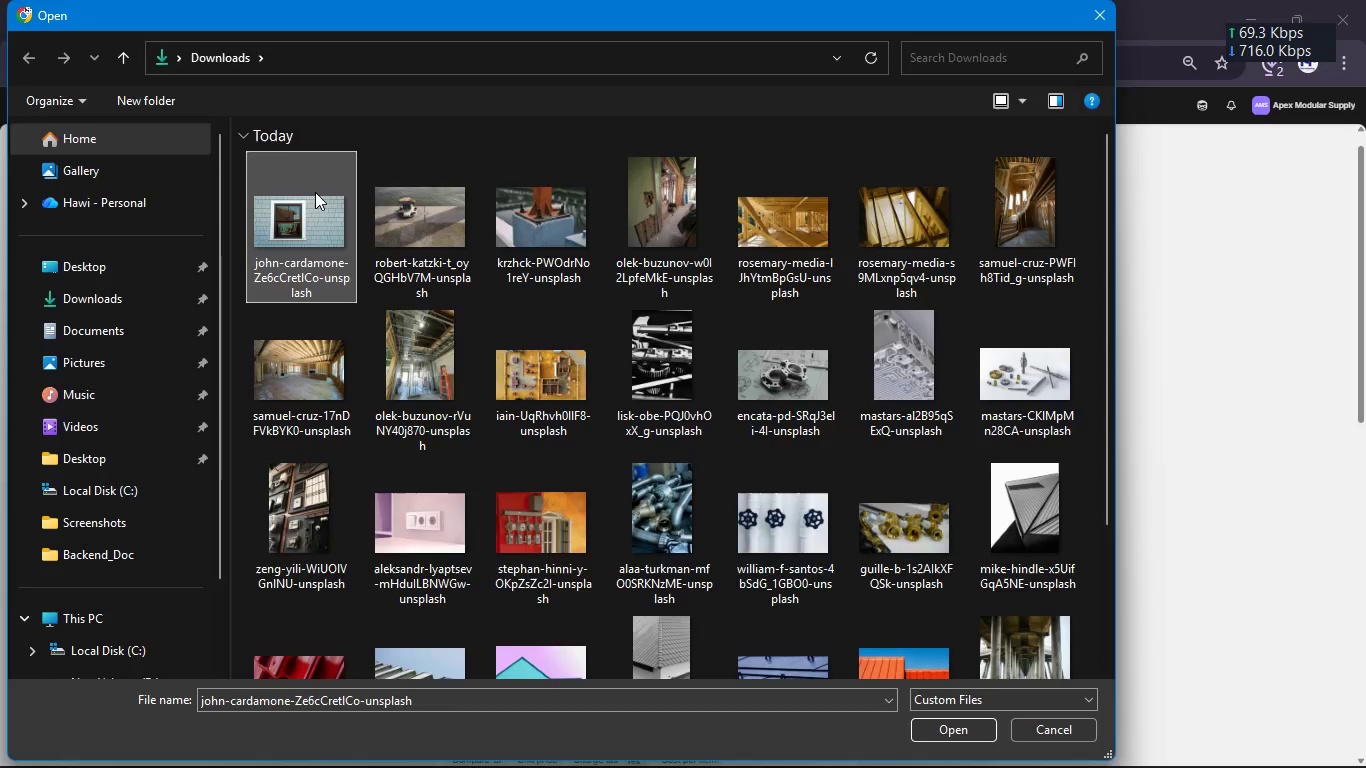 
key(Enter)
 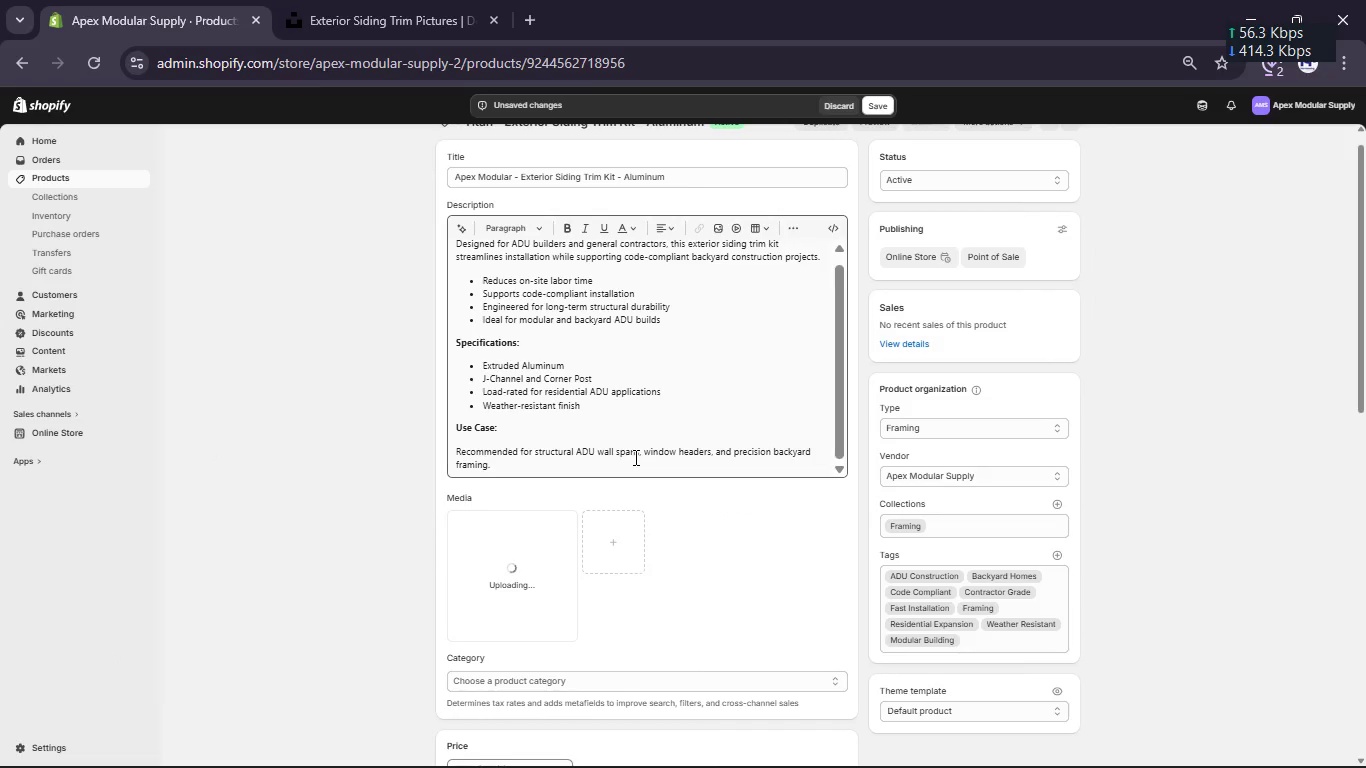 
scroll: coordinate [634, 457], scroll_direction: down, amount: 1.0
 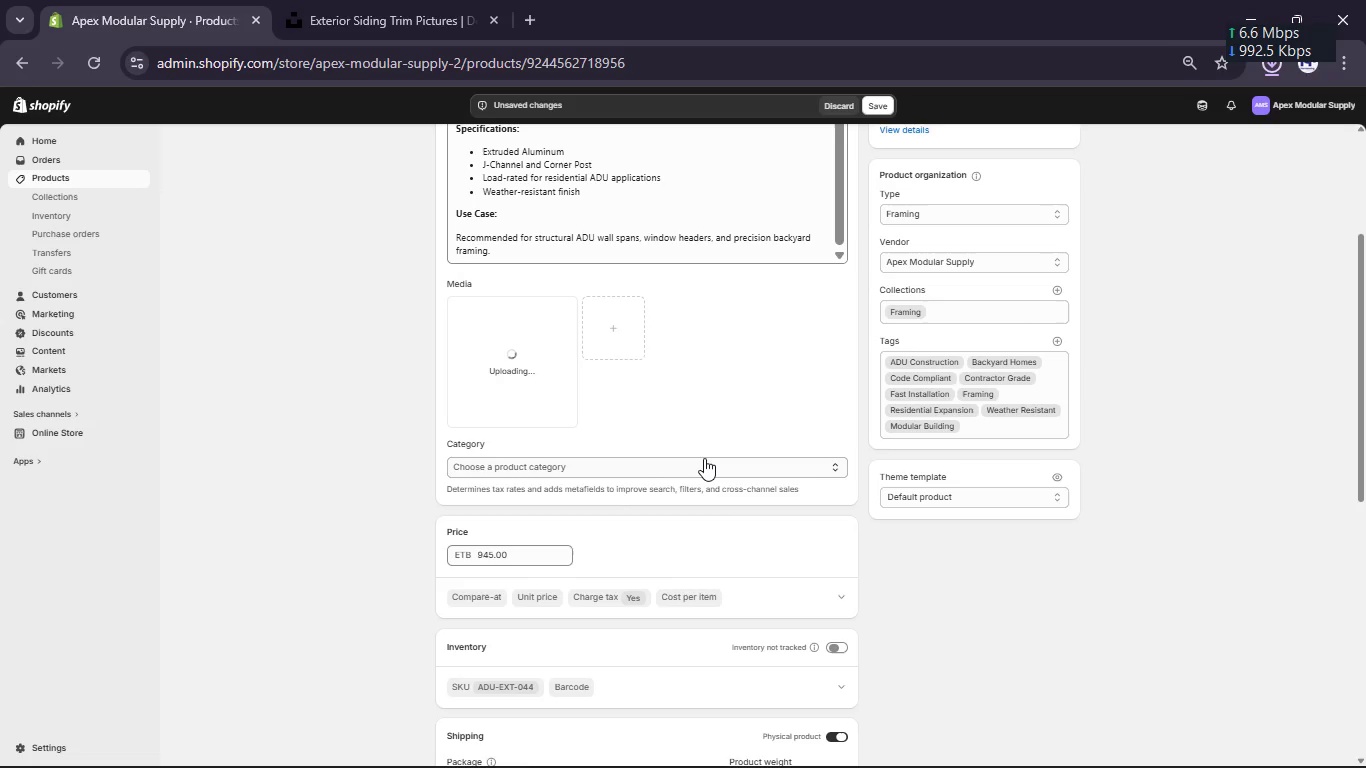 
wait(7.74)
 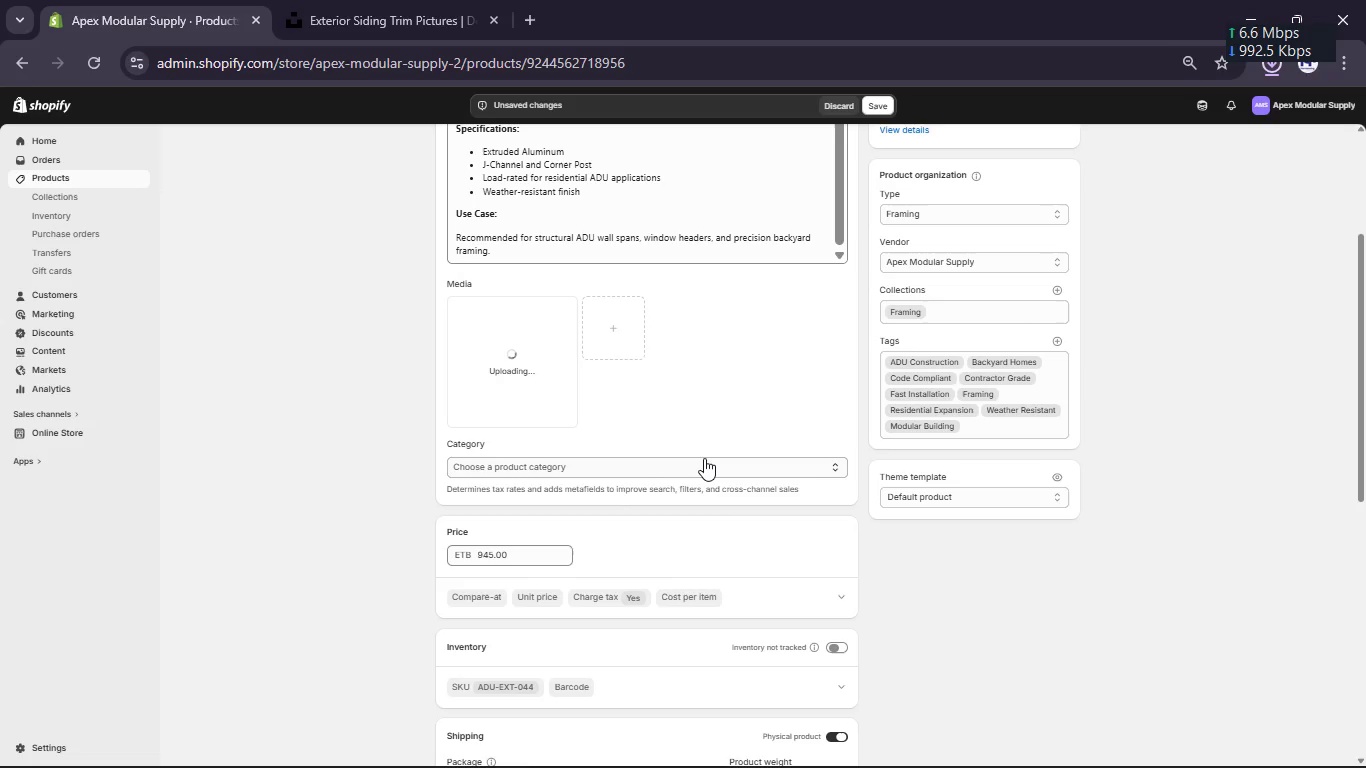 
scroll: coordinate [704, 458], scroll_direction: down, amount: 3.0
 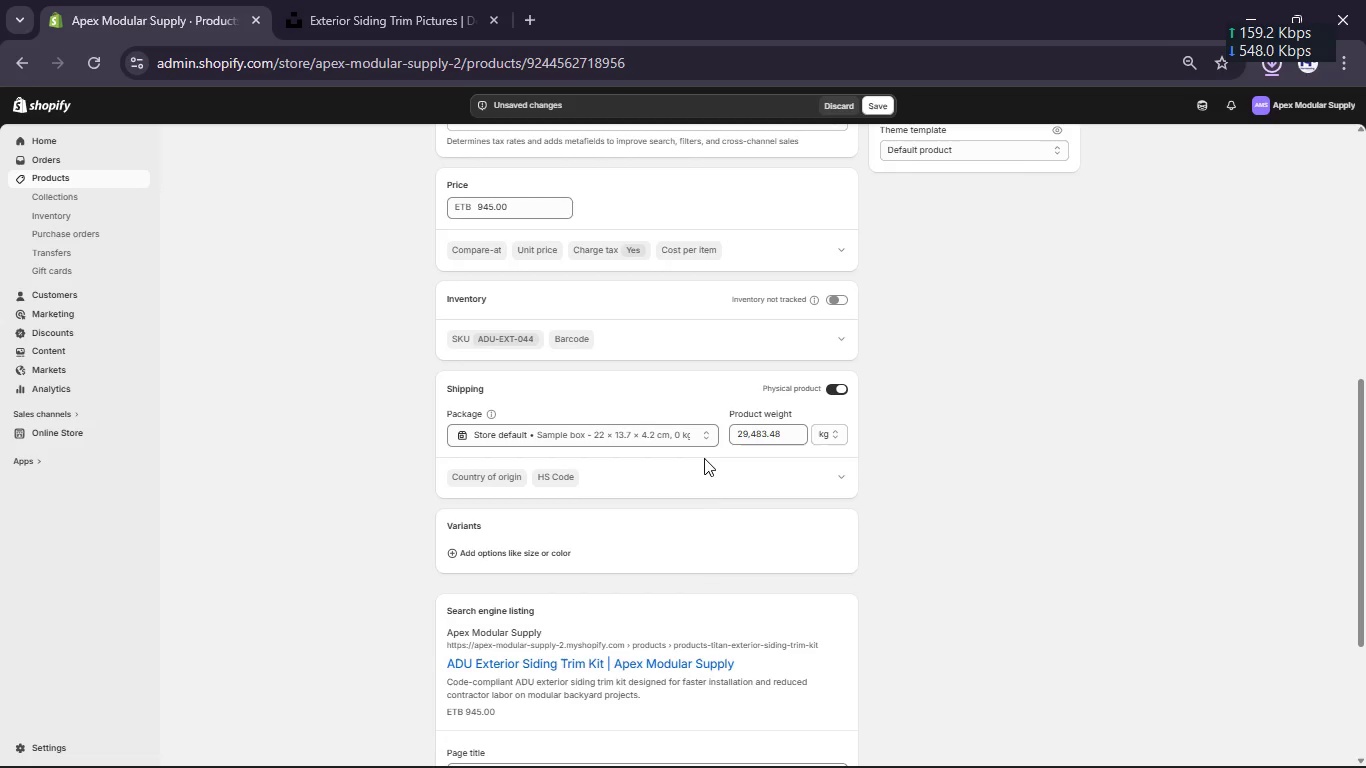 
scroll: coordinate [704, 458], scroll_direction: none, amount: 0.0
 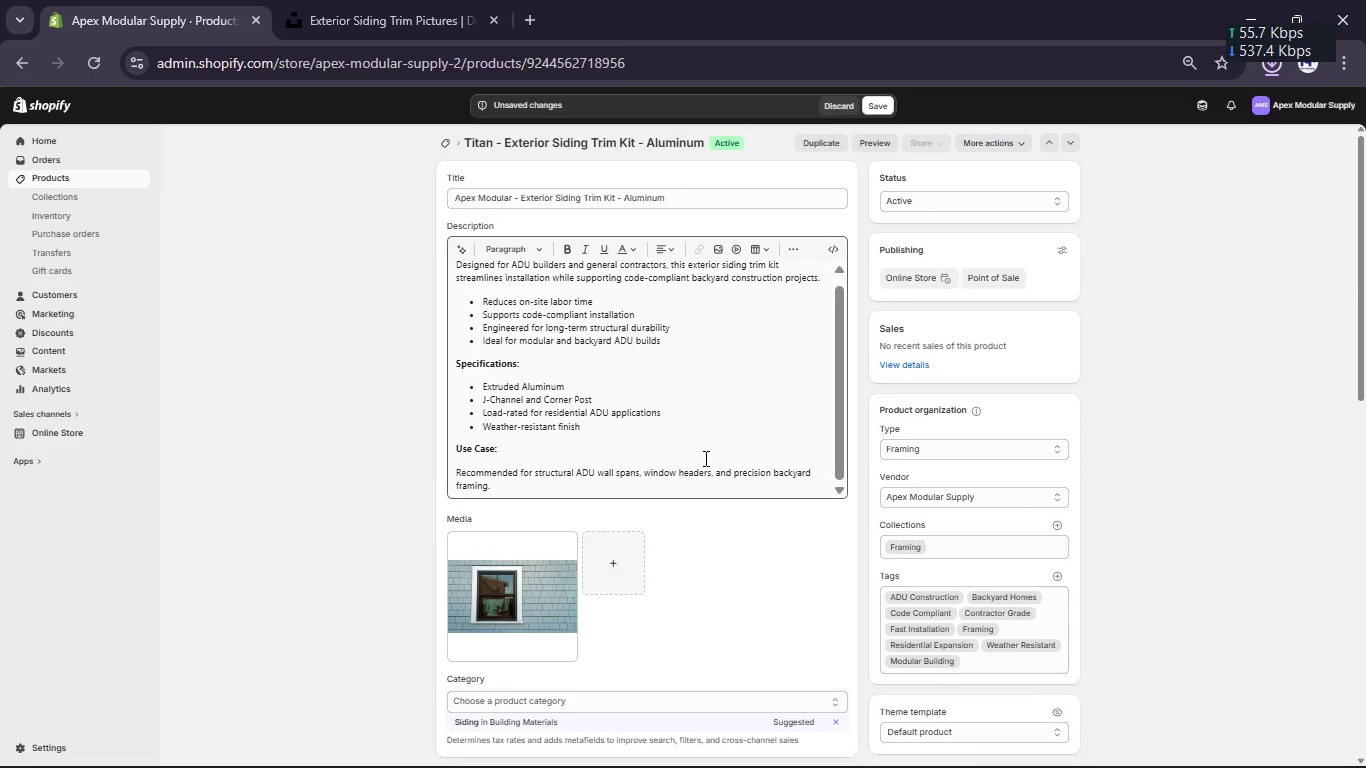 
scroll: coordinate [704, 458], scroll_direction: down, amount: 1.0
 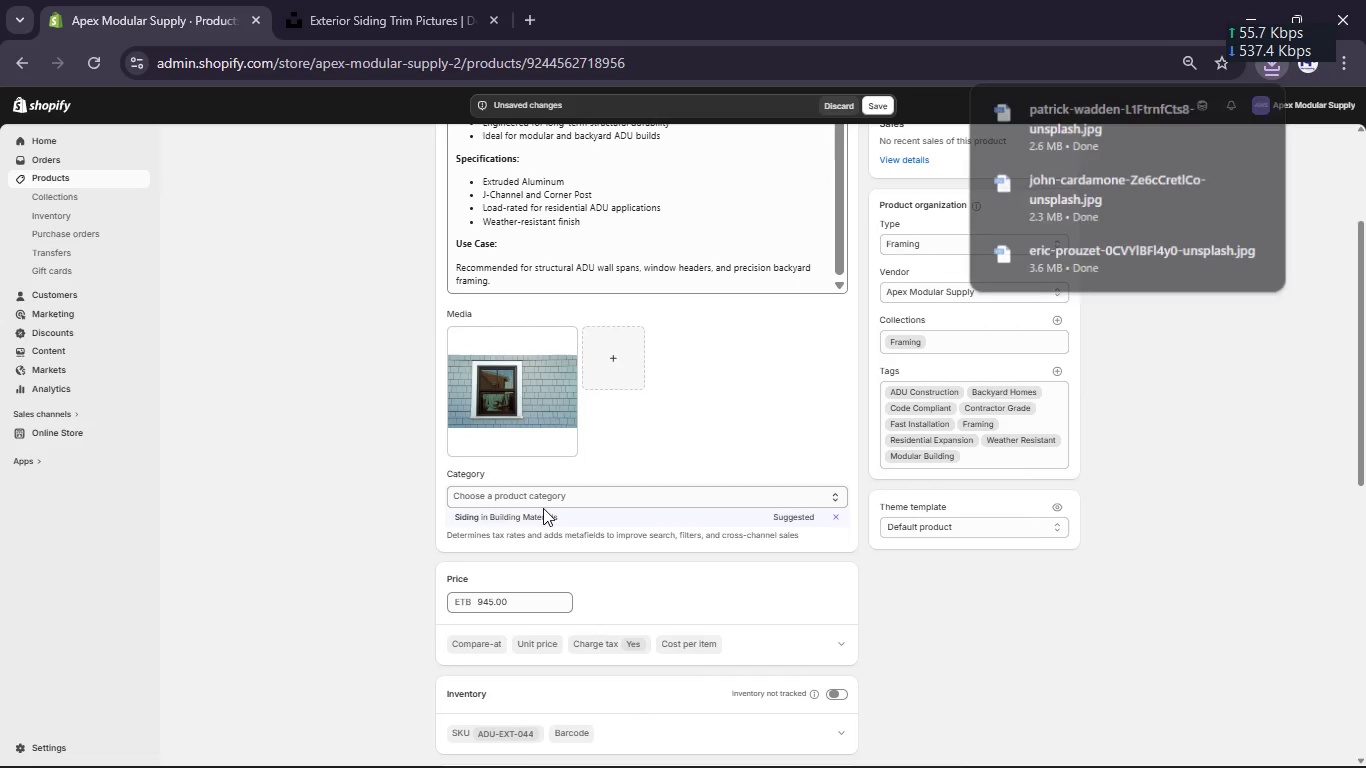 
left_click([543, 508])
 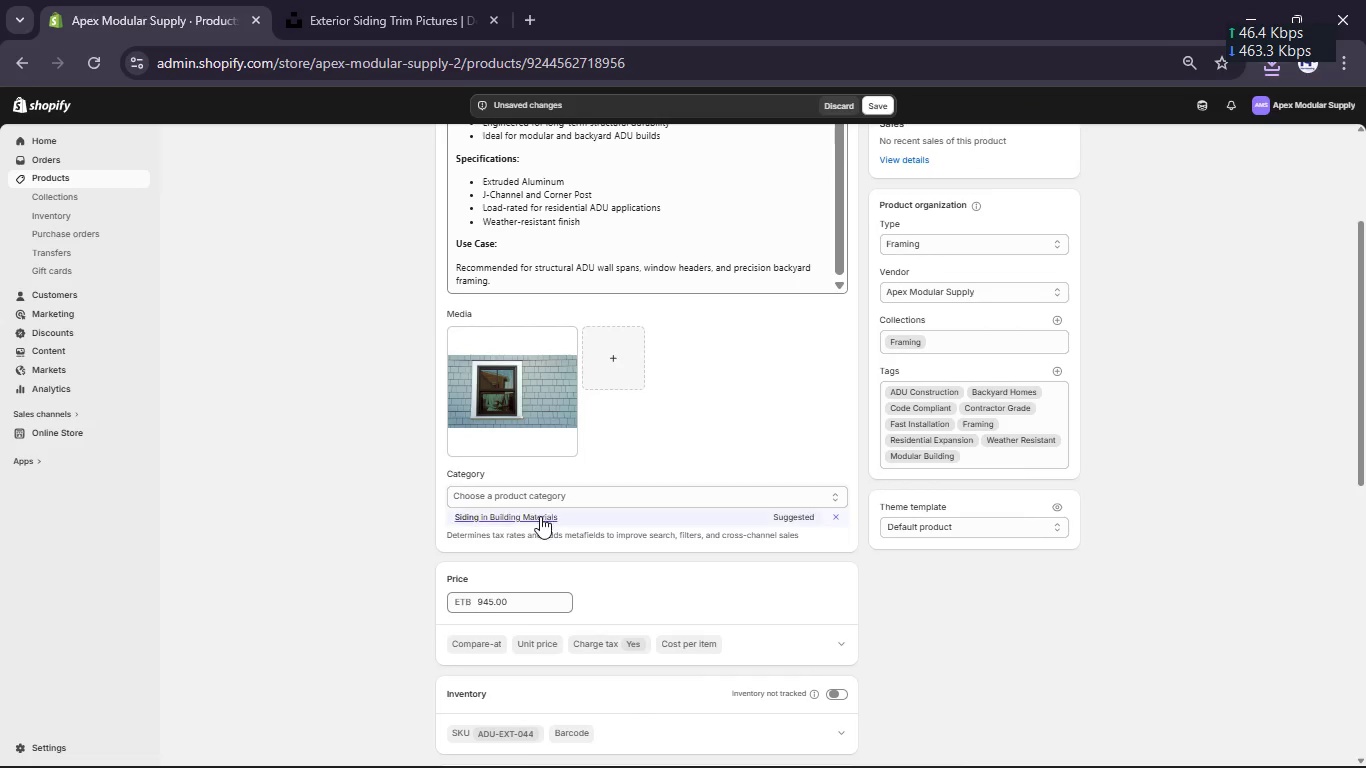 
left_click([540, 516])
 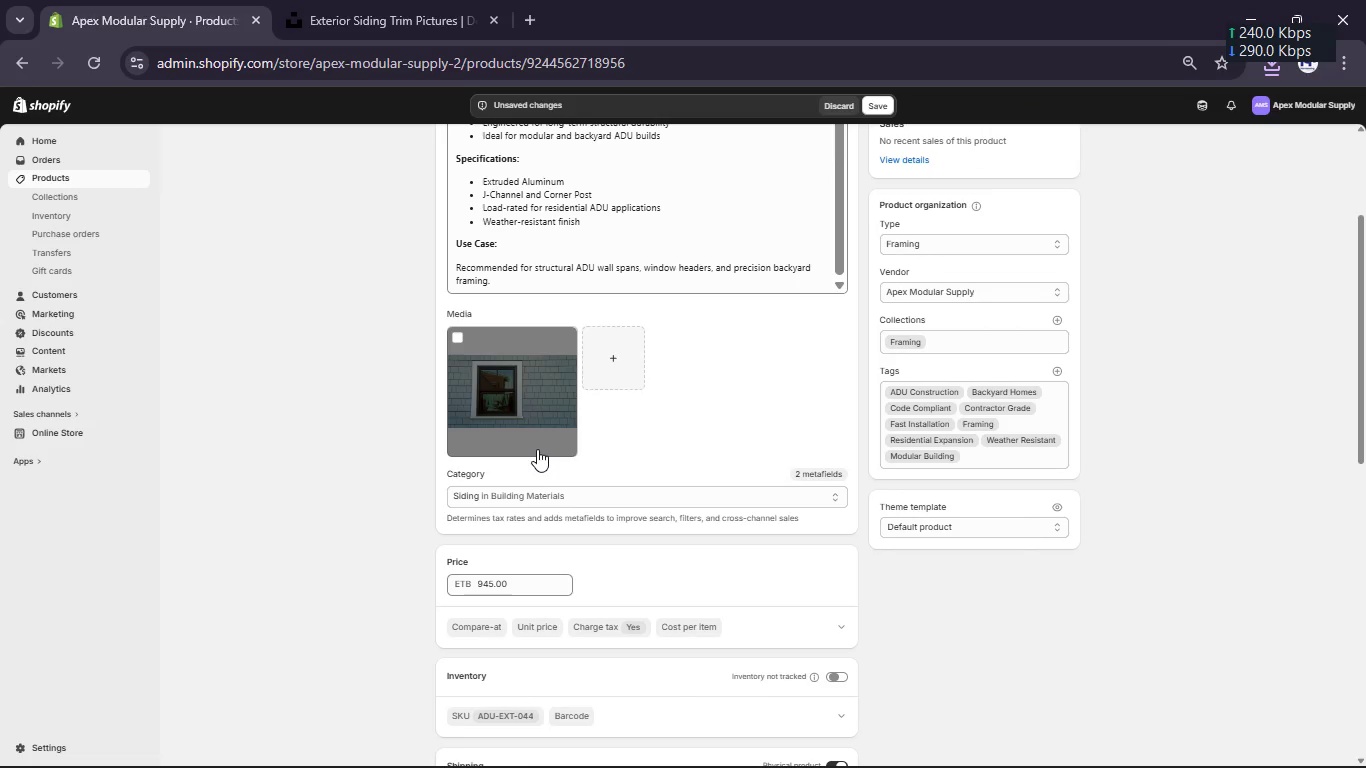 
left_click([537, 449])
 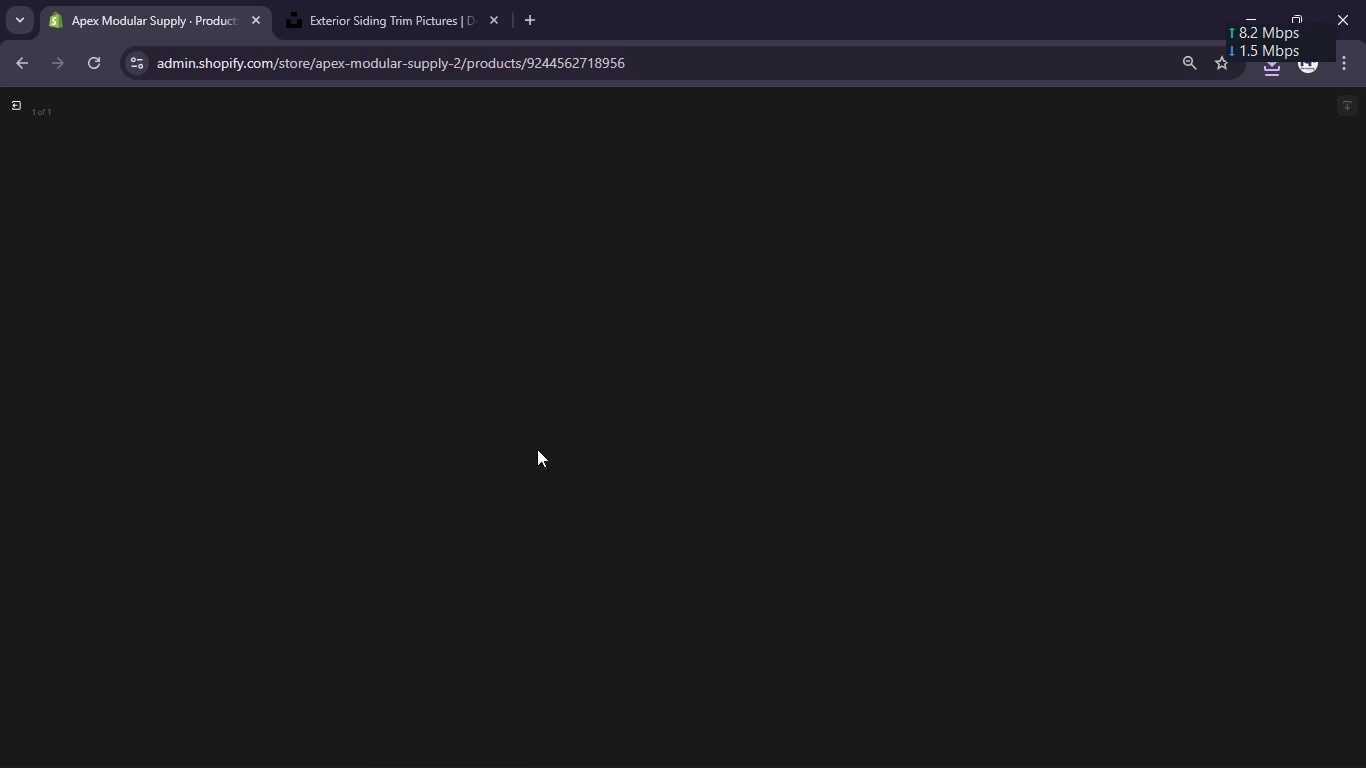 
wait(6.67)
 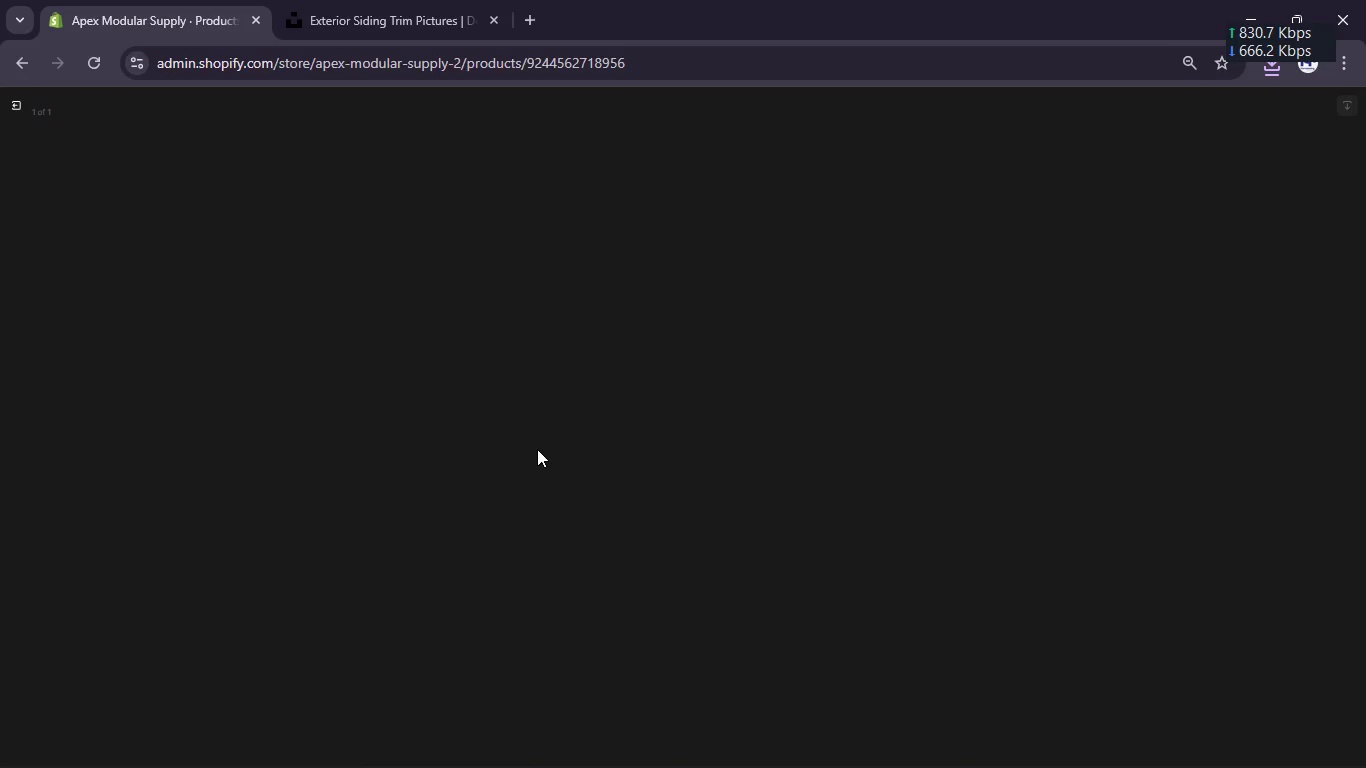 
left_click([855, 739])